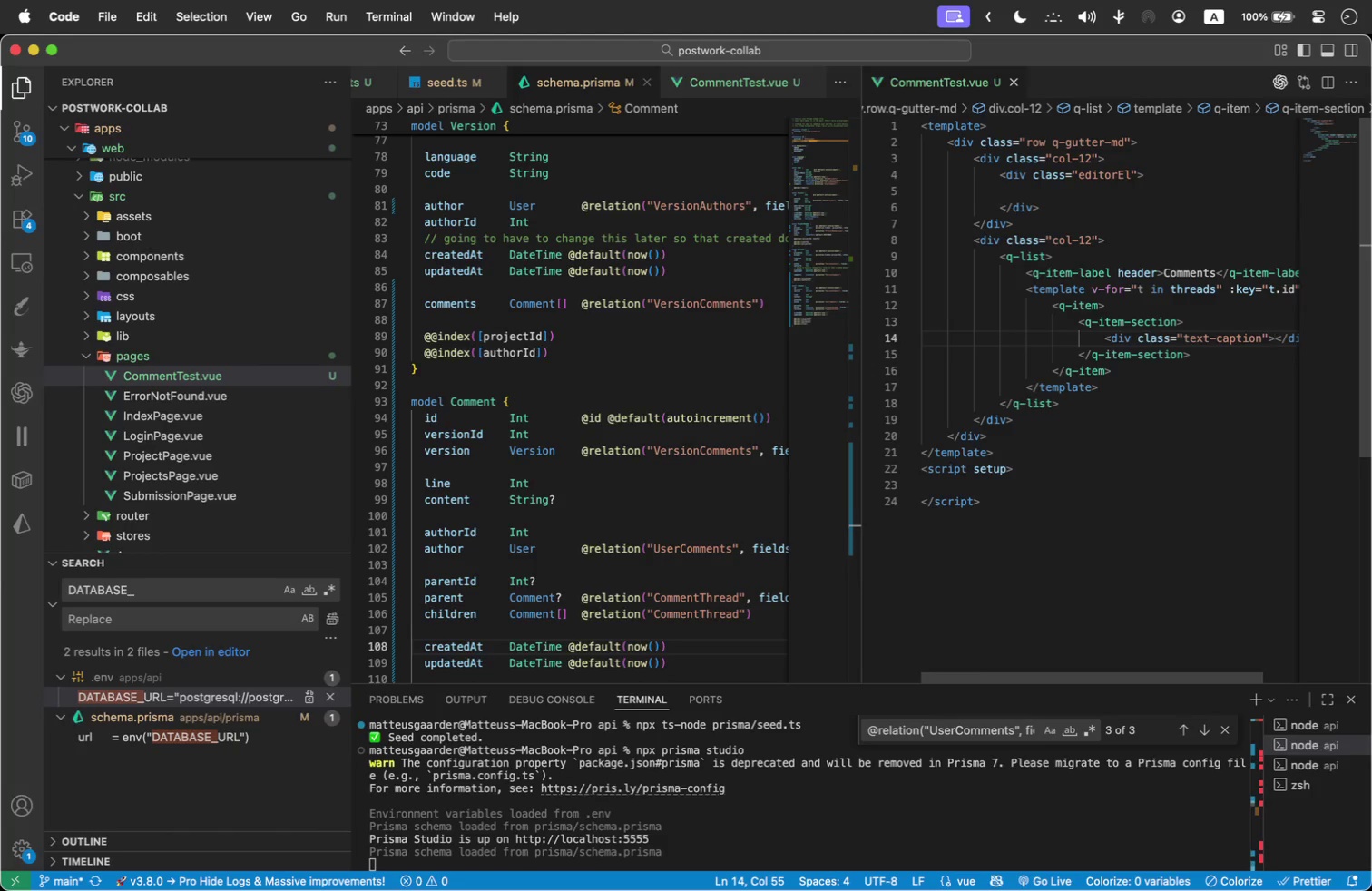 
key(Enter)
 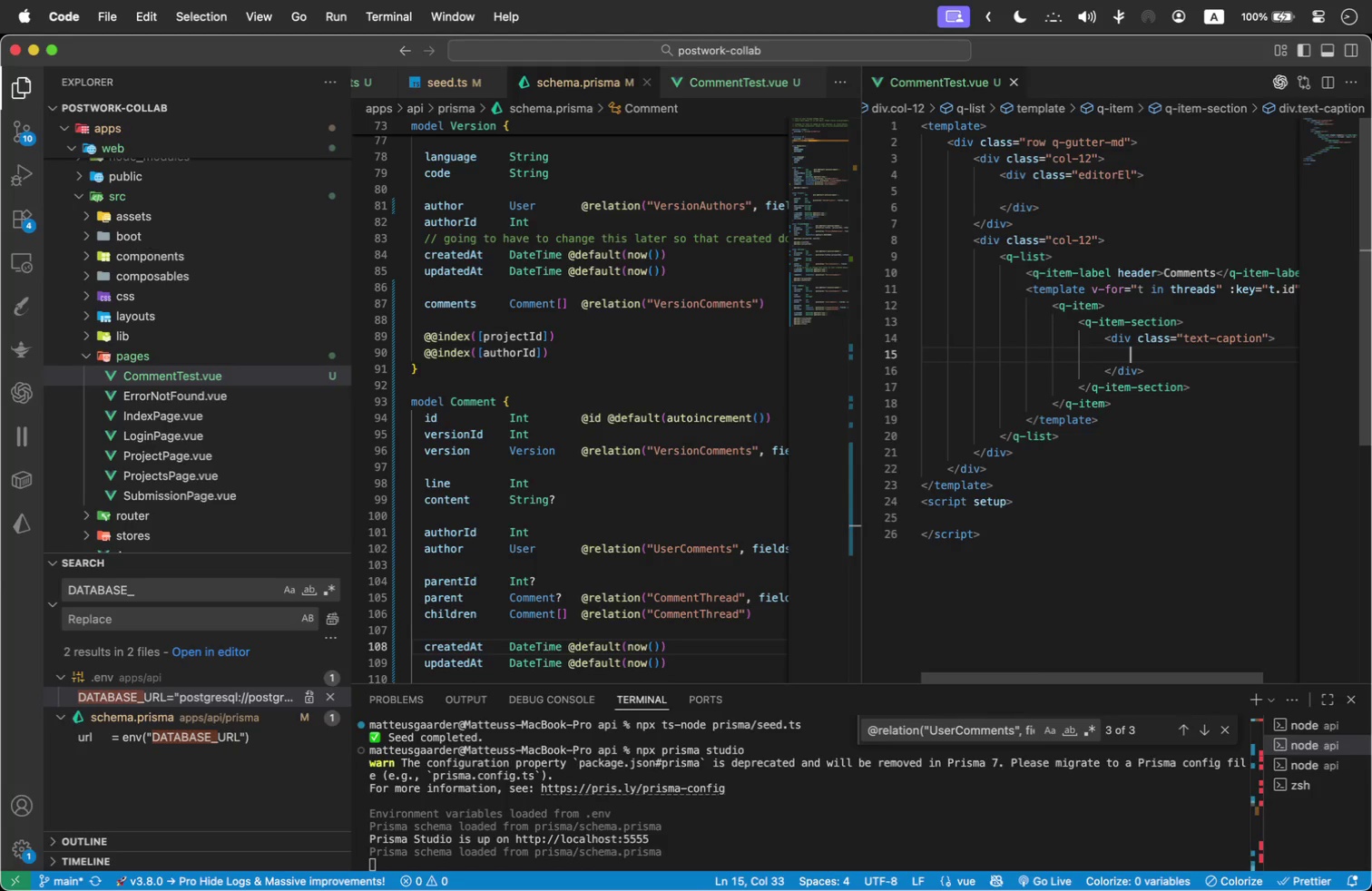 
type(Line: {{t.line)
 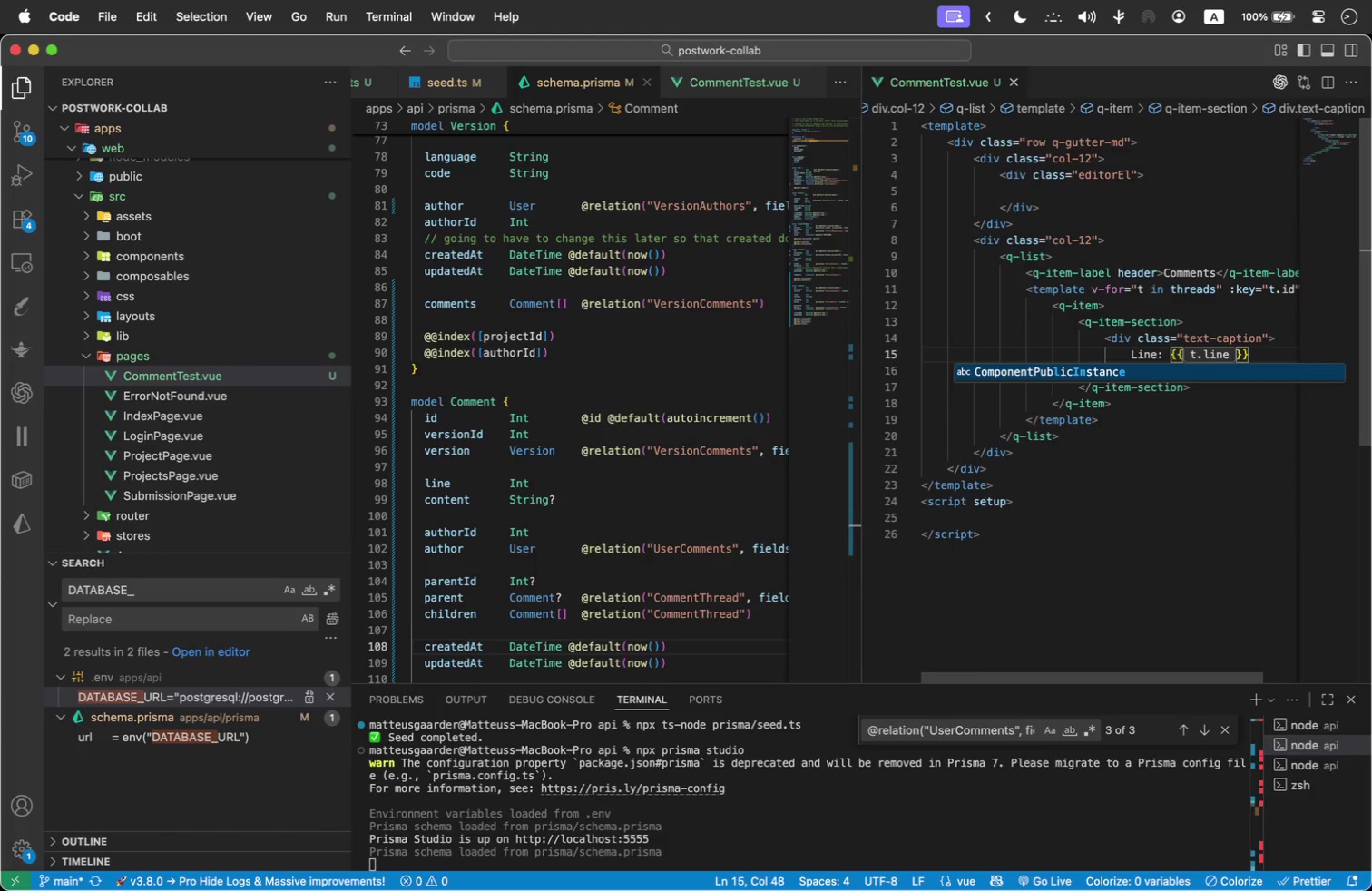 
key(ArrowRight)
 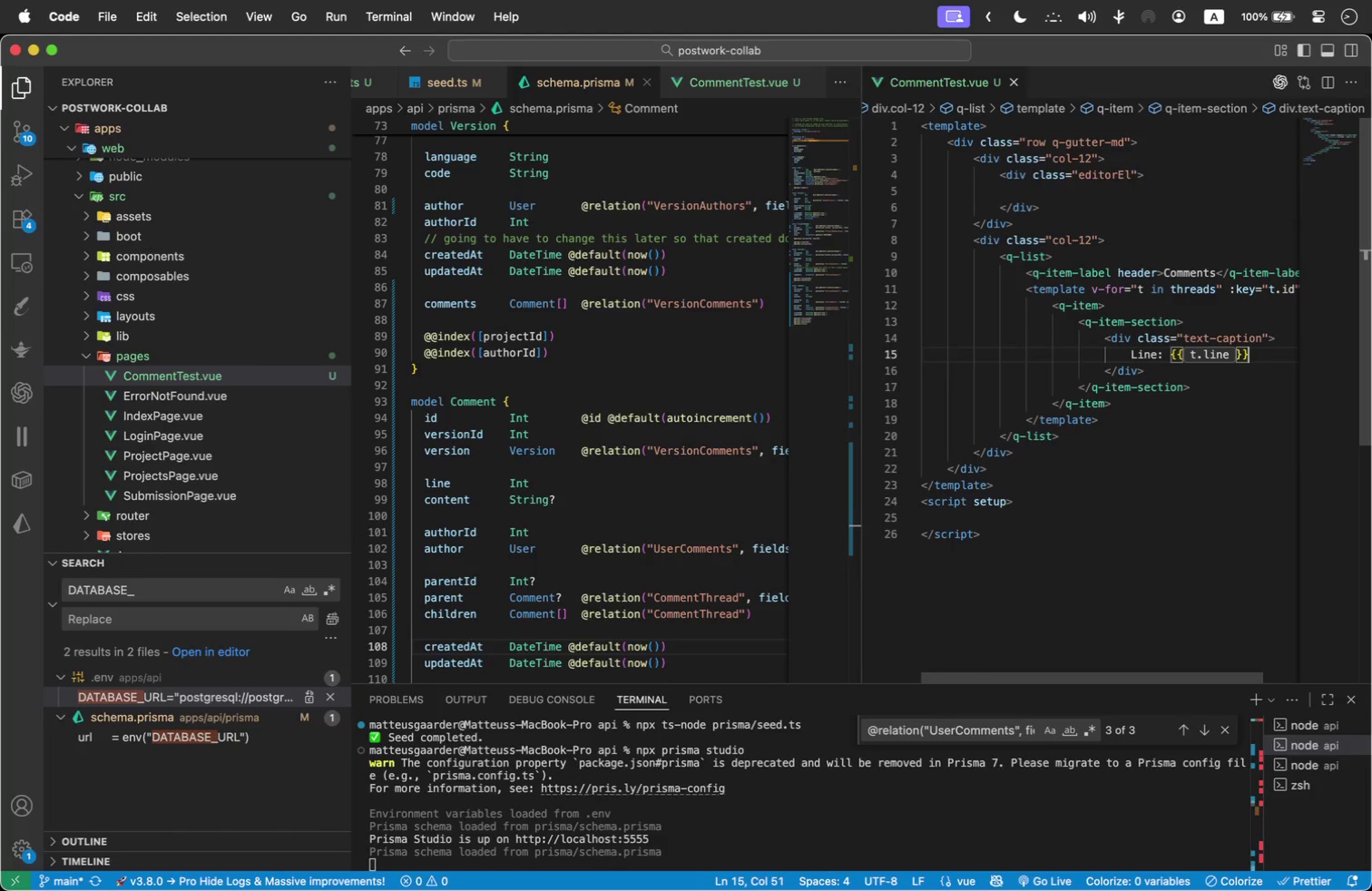 
key(ArrowRight)
 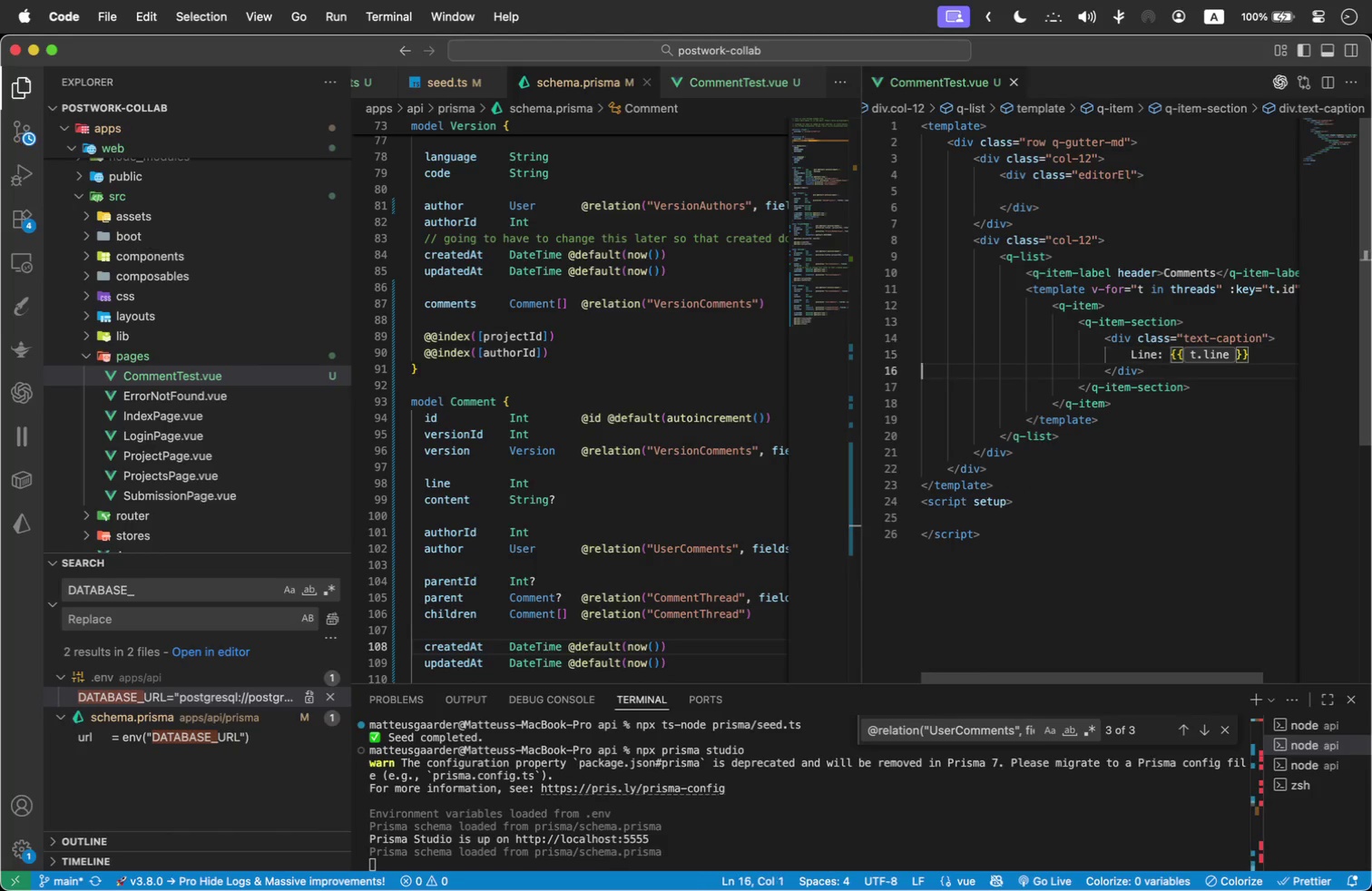 
key(ArrowRight)
 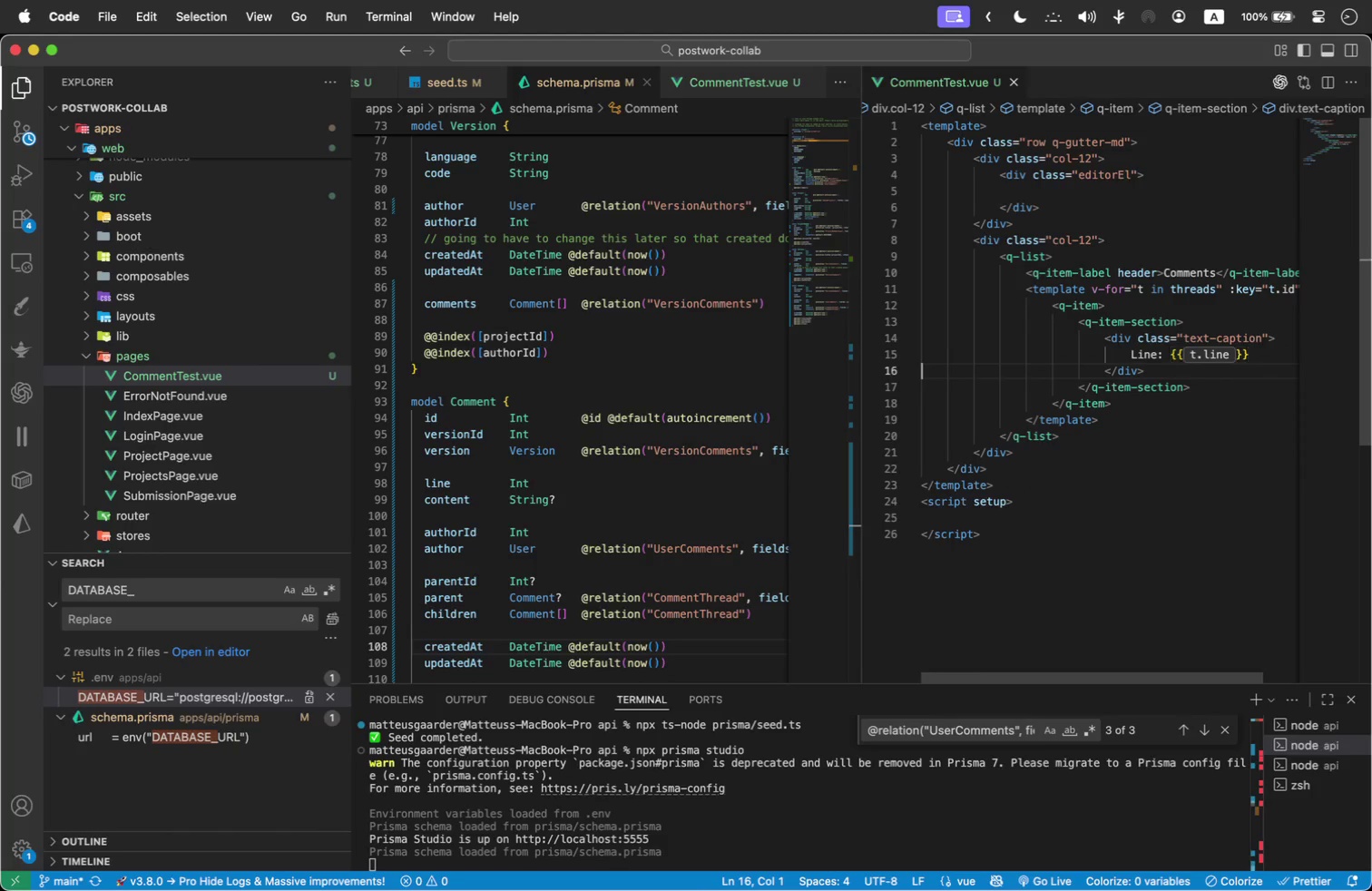 
key(ArrowRight)
 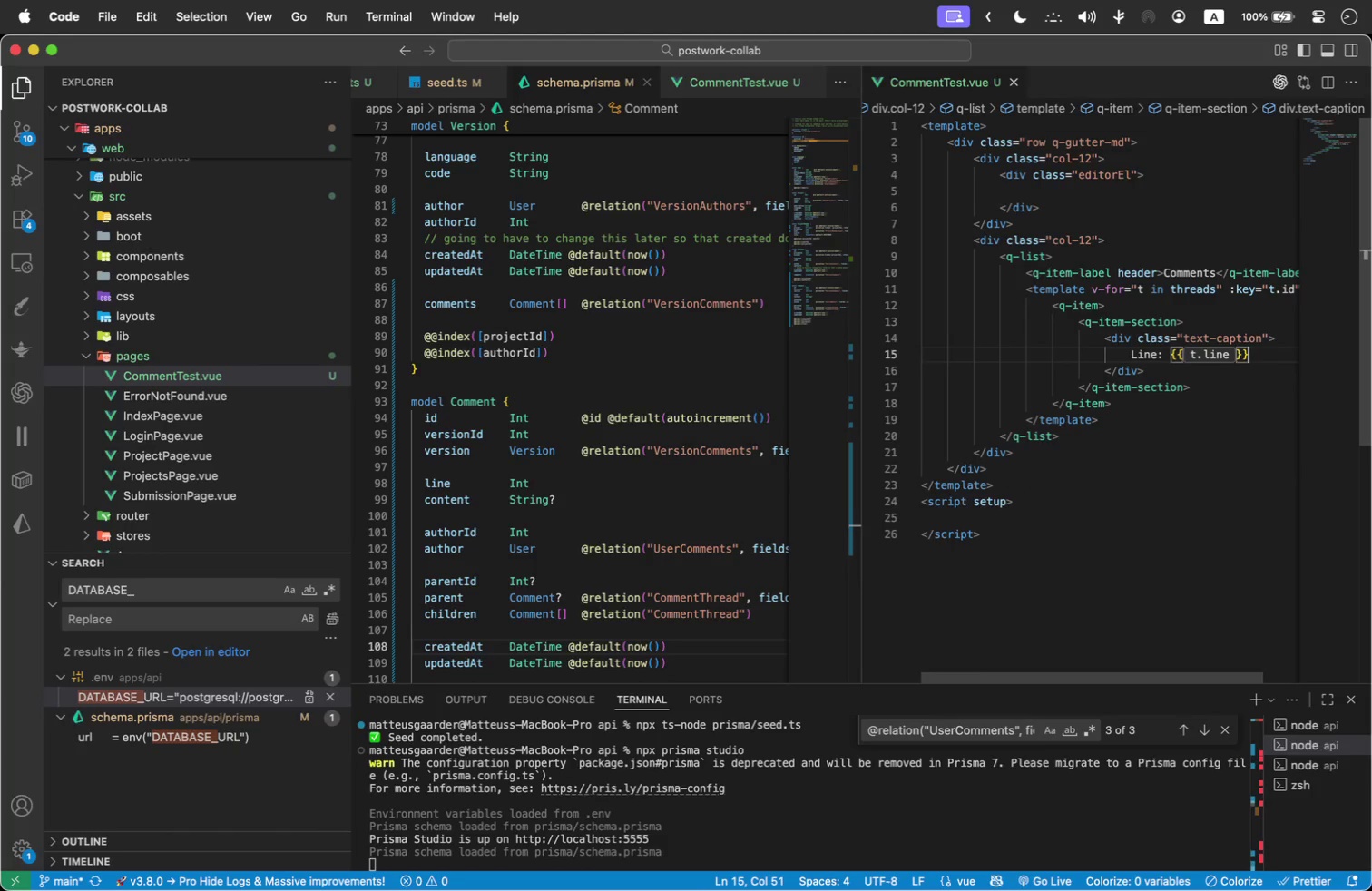 
key(ArrowLeft)
 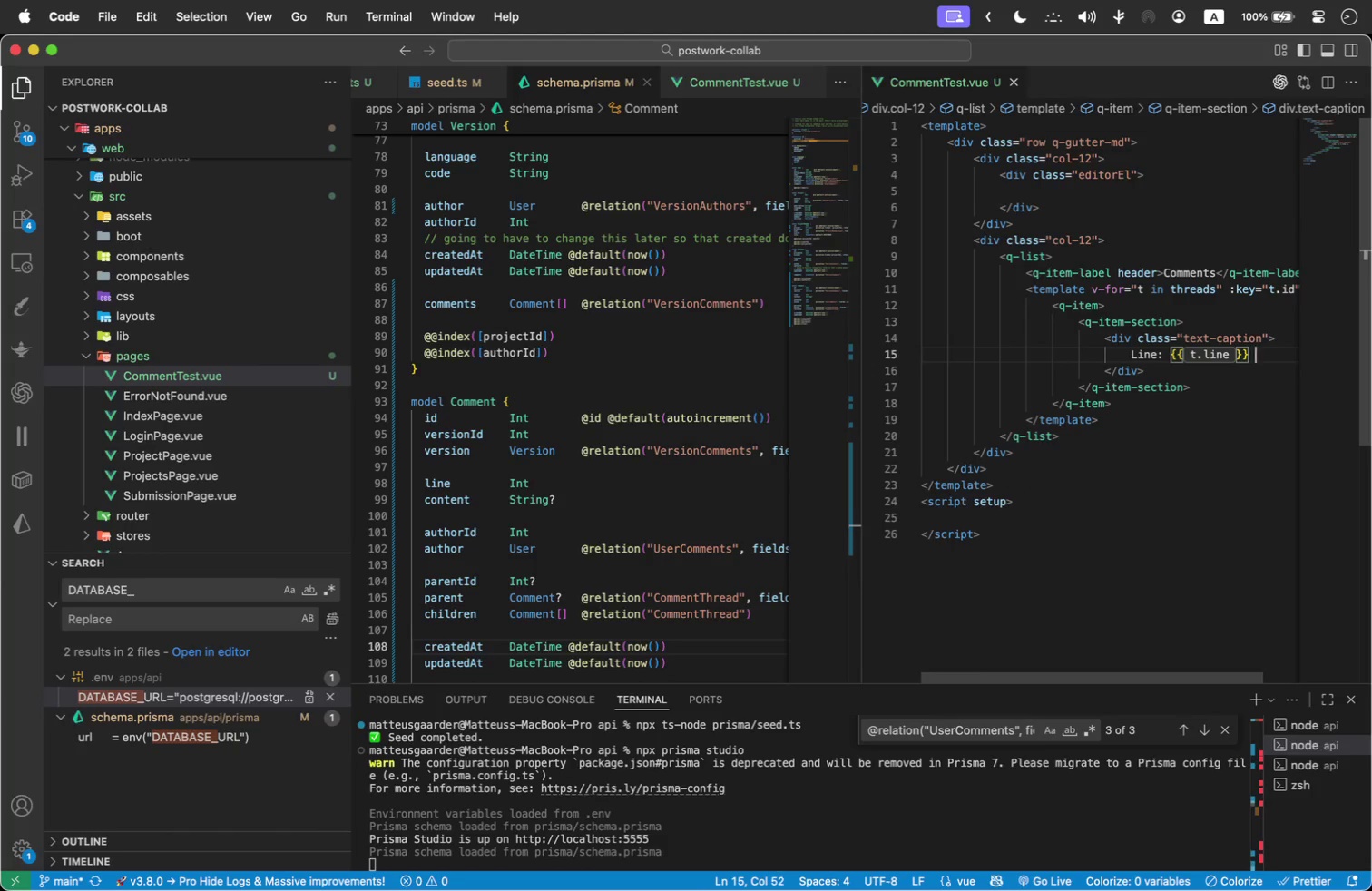 
key(Space)
 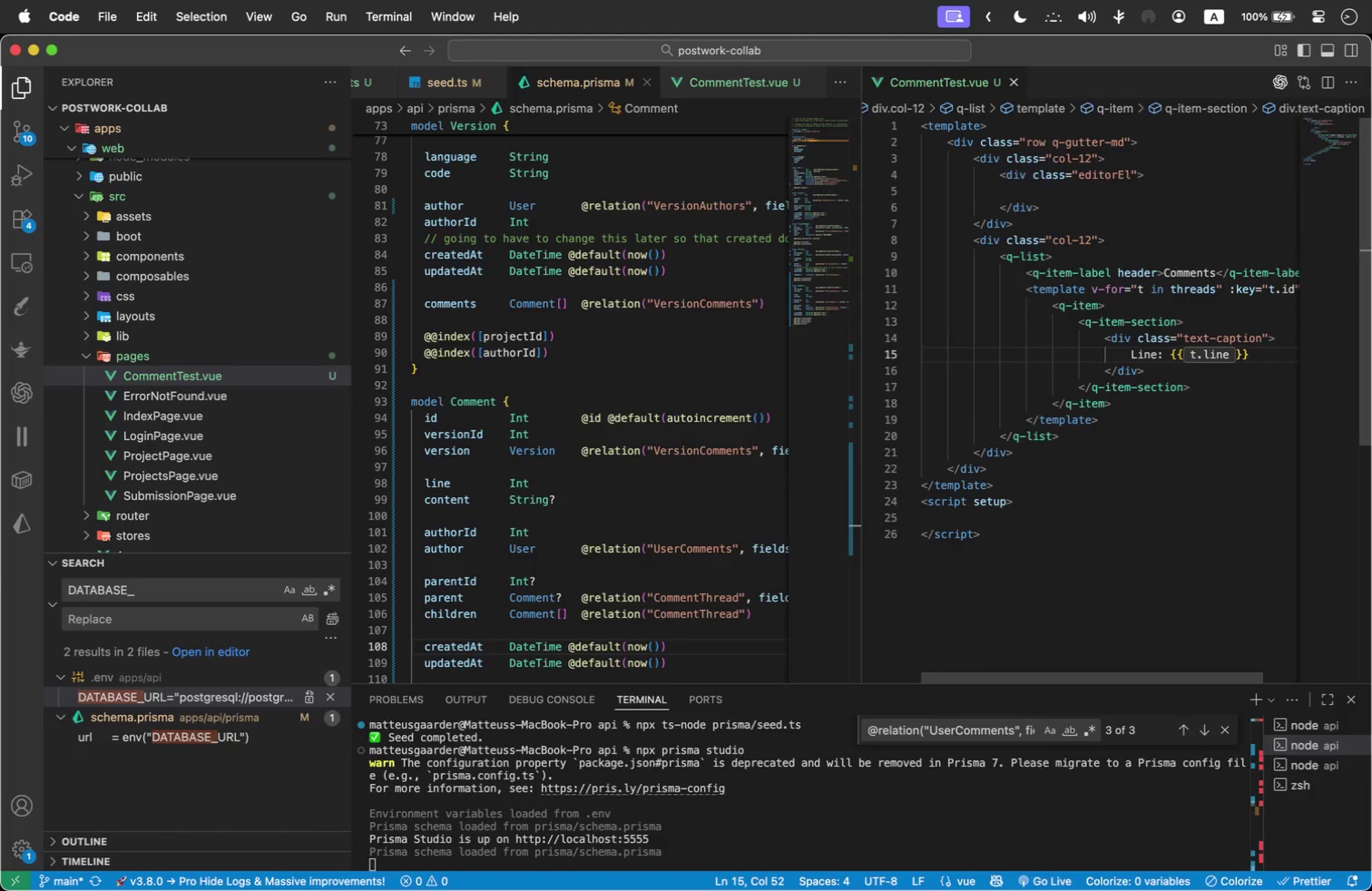 
hold_key(key=ShiftLeft, duration=0.95)
 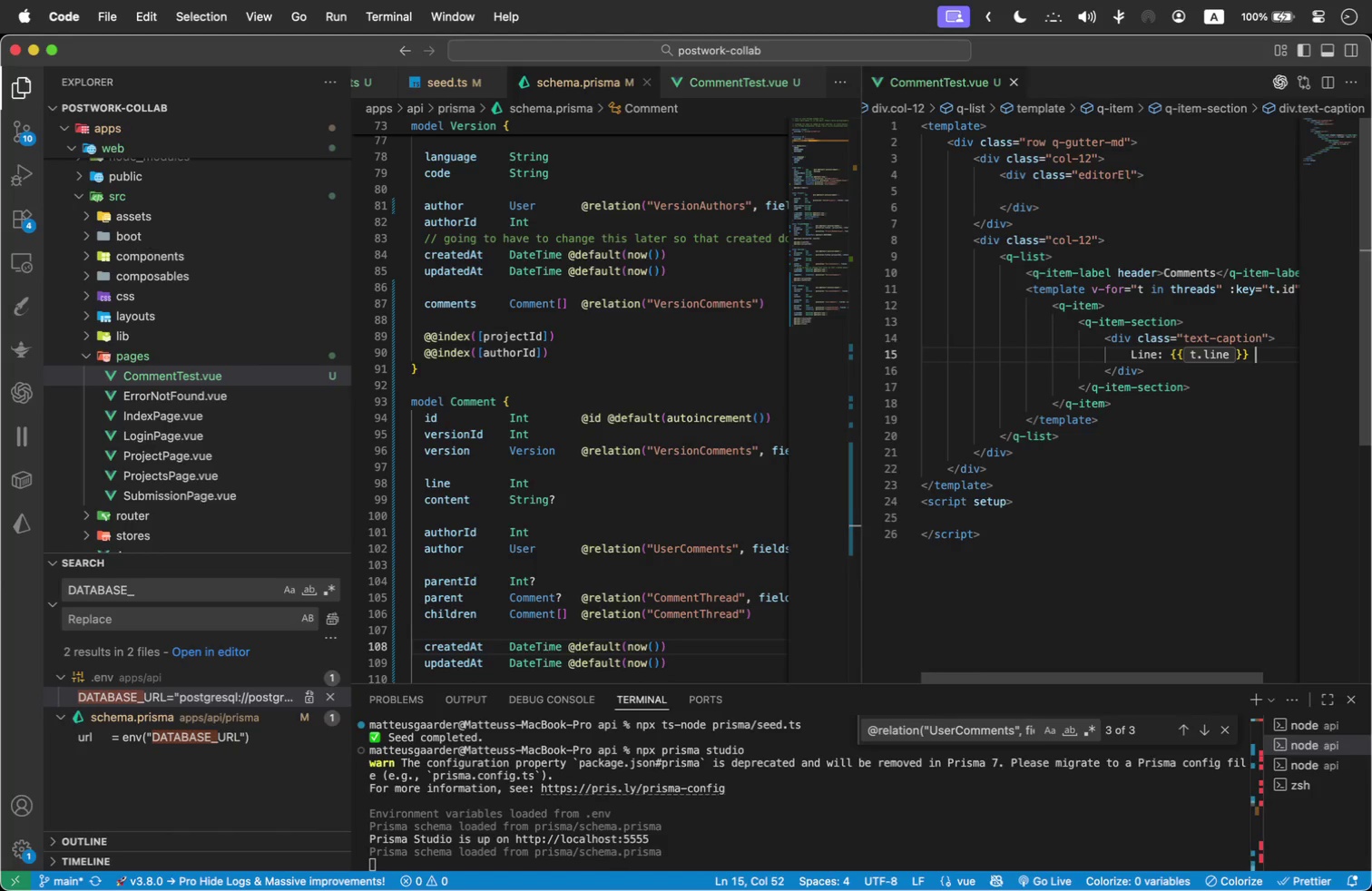 
key(Minus)
 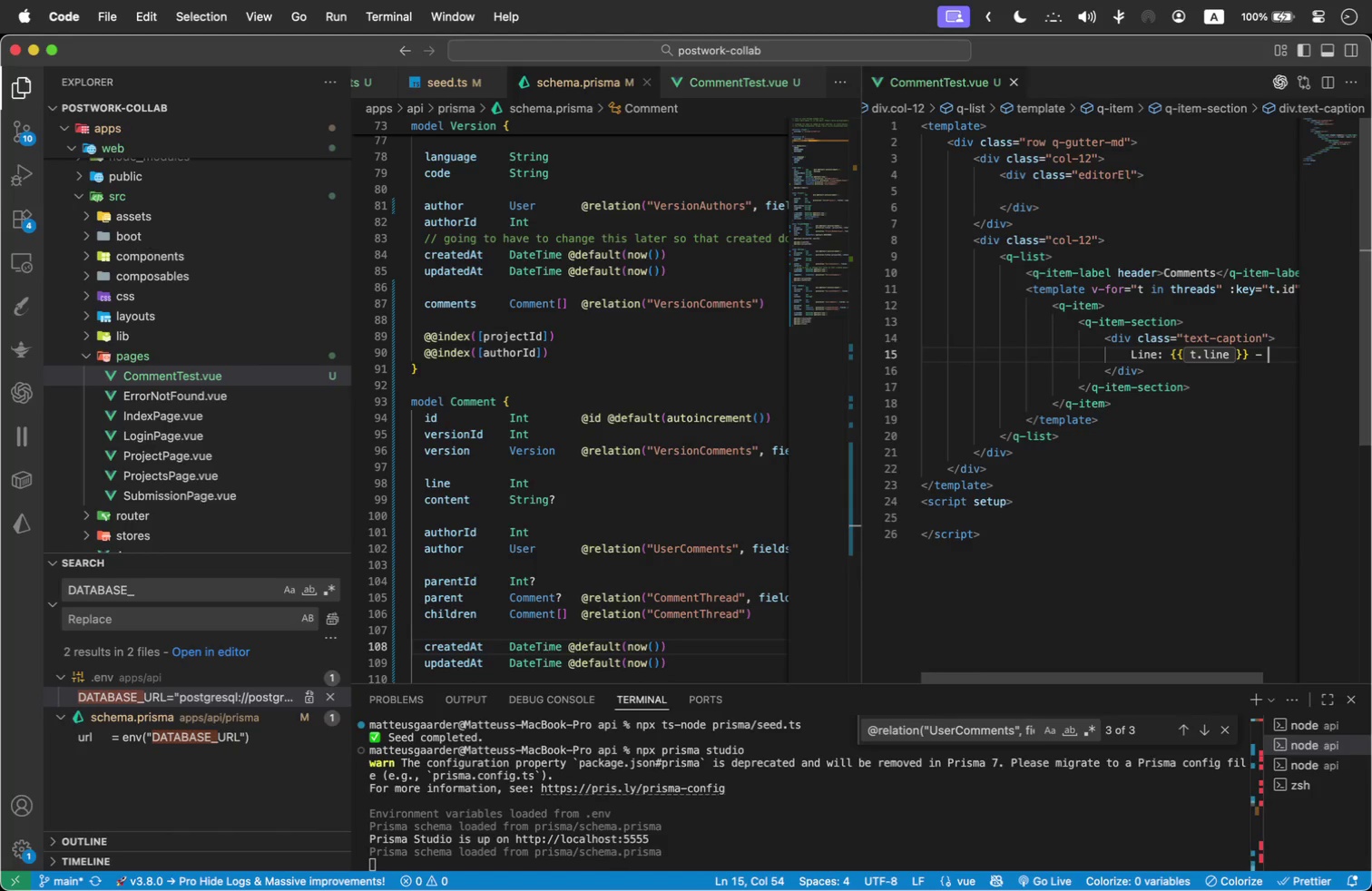 
key(Space)
 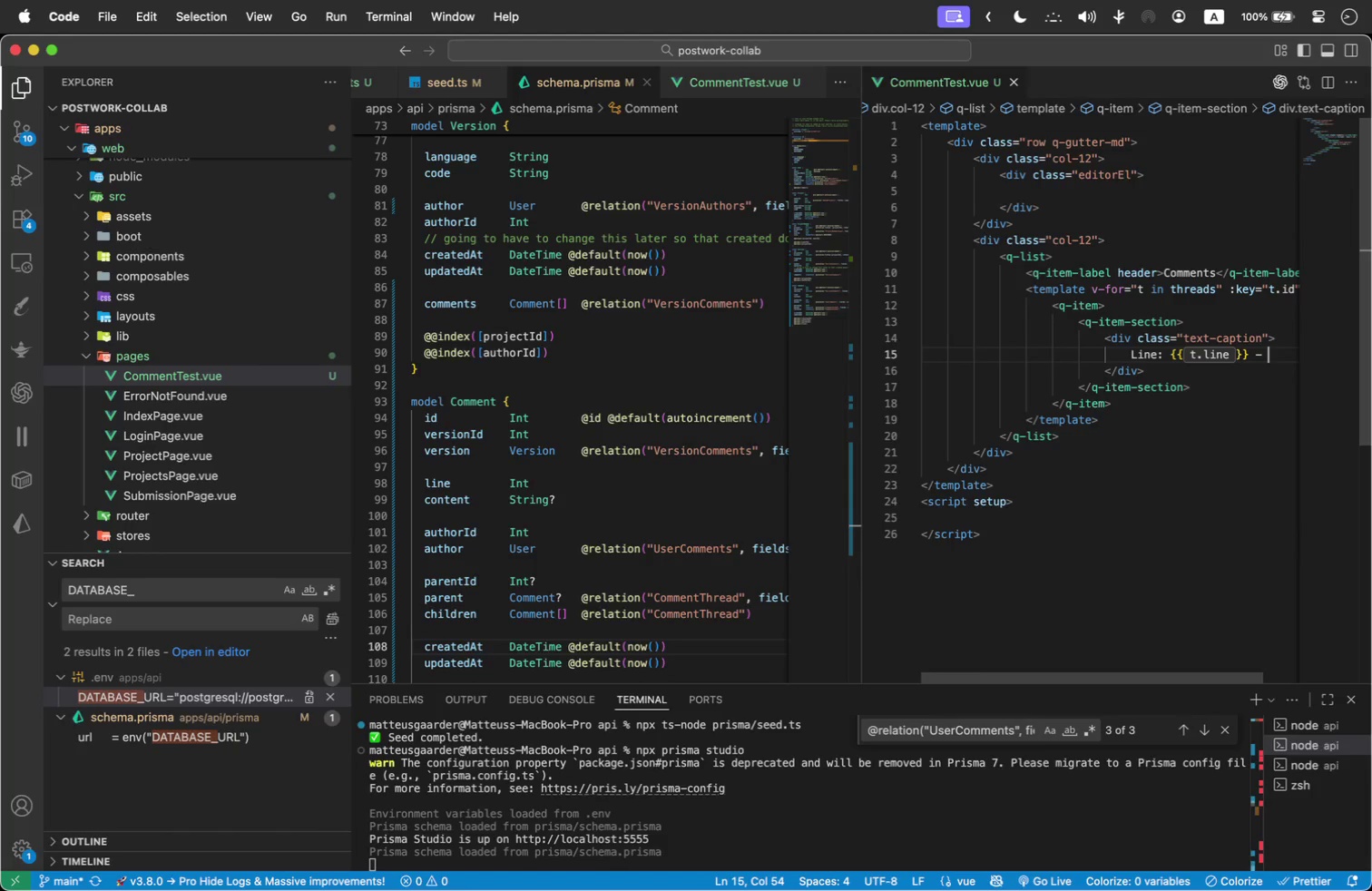 
type({{ )
key(Backspace)
type(t.ai)
key(Backspace)
type(uthor)
 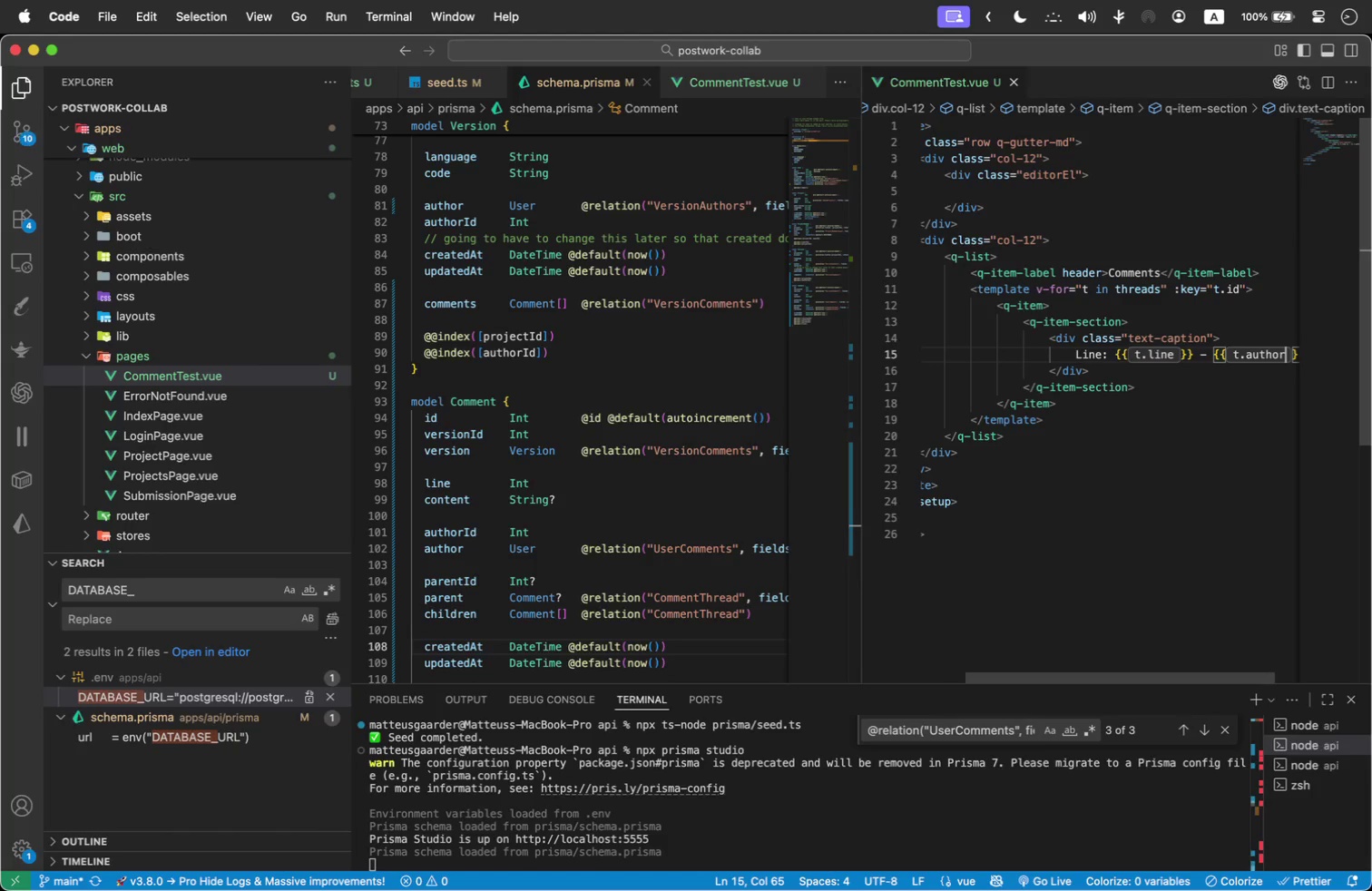 
key(ArrowRight)
 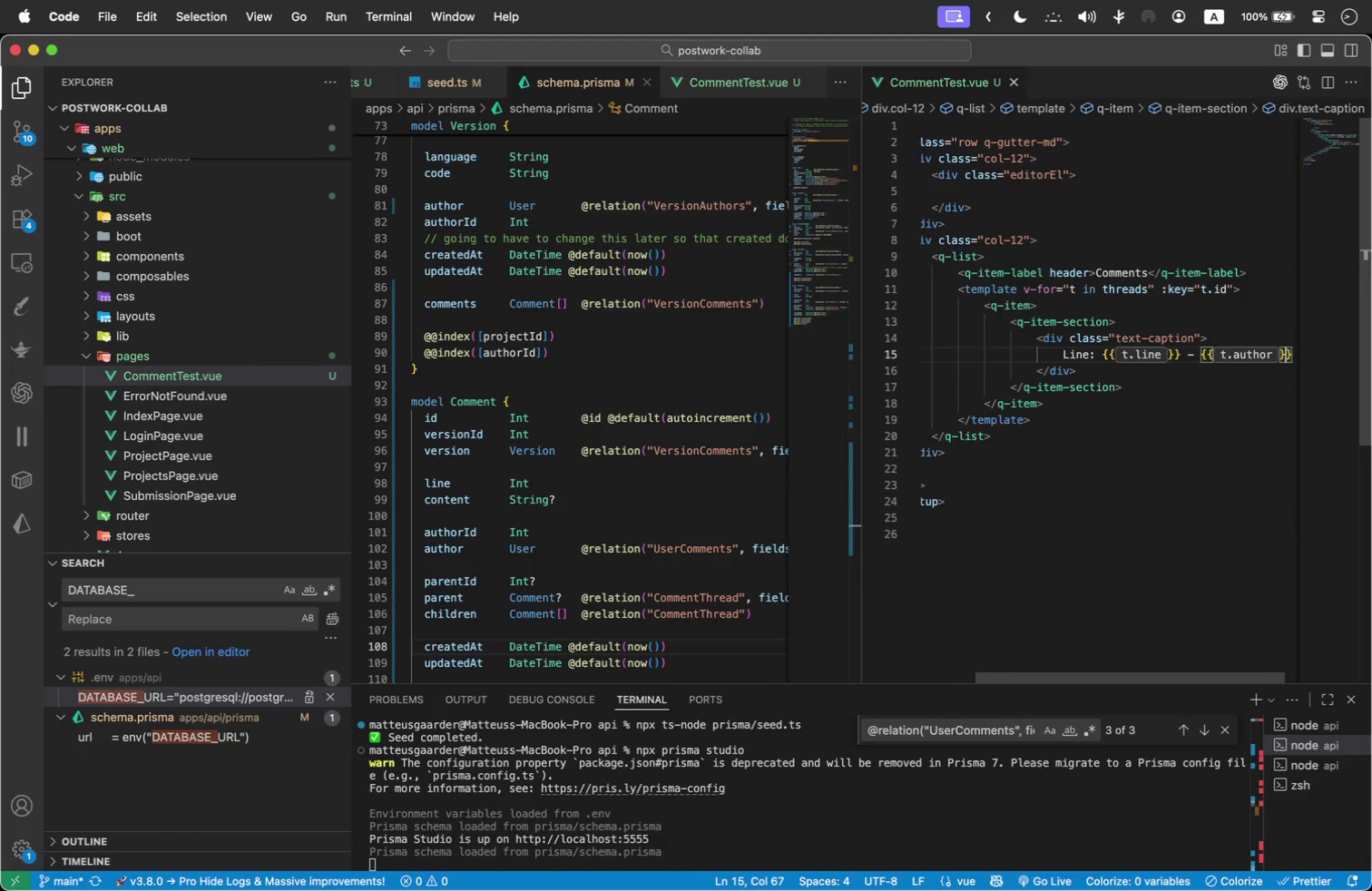 
key(ArrowRight)
 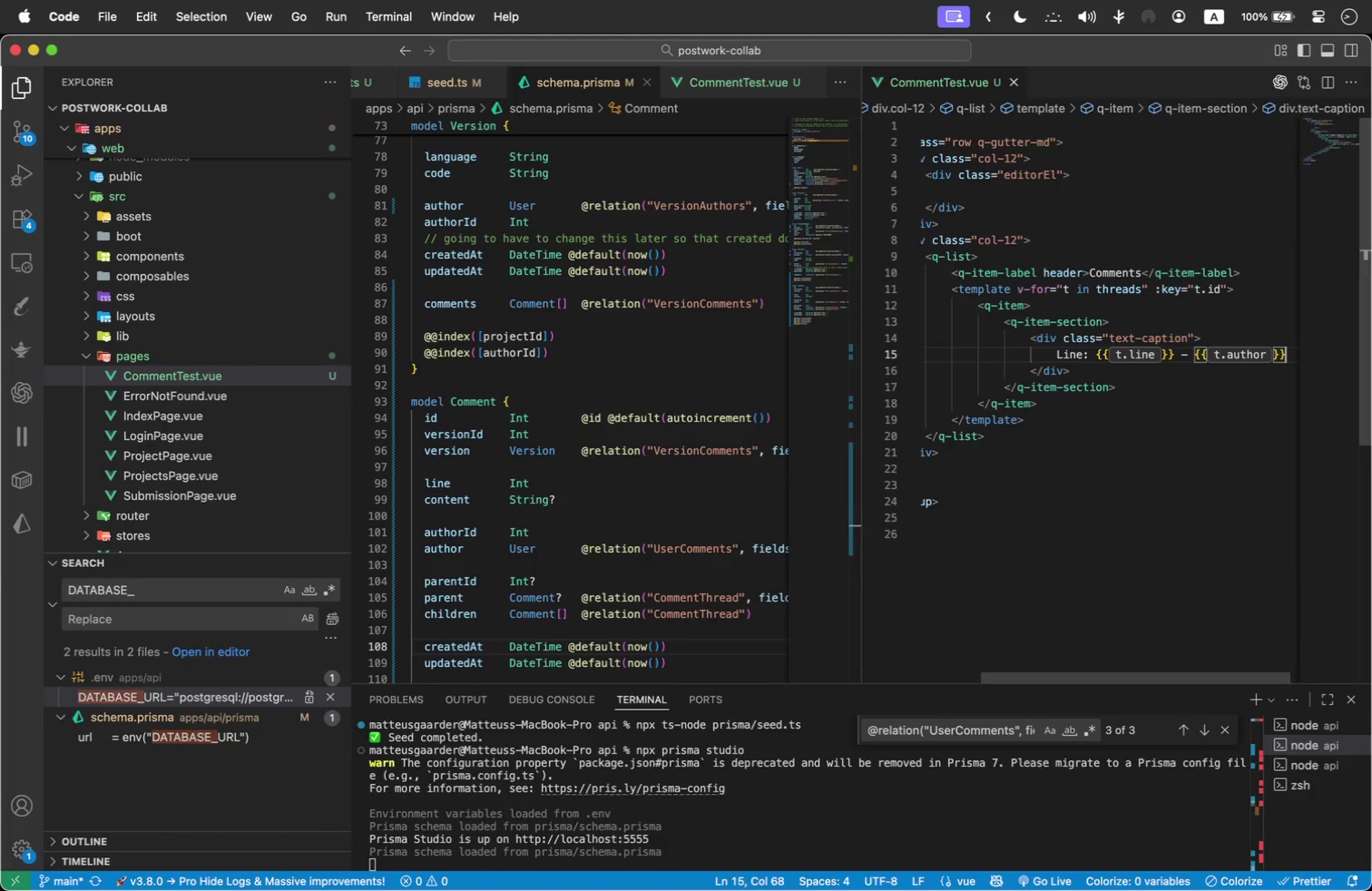 
key(ArrowRight)
 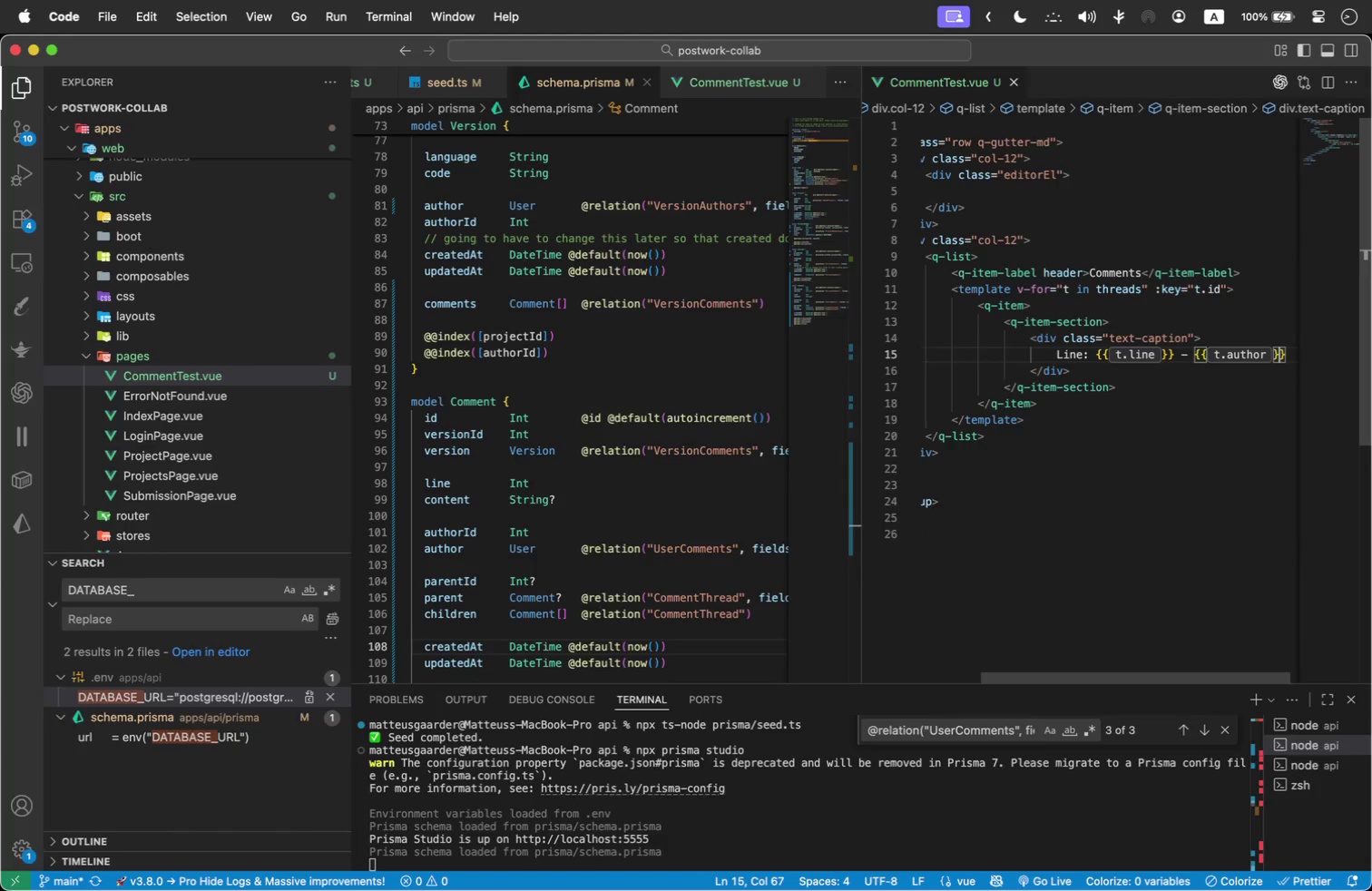 
key(ArrowLeft)
 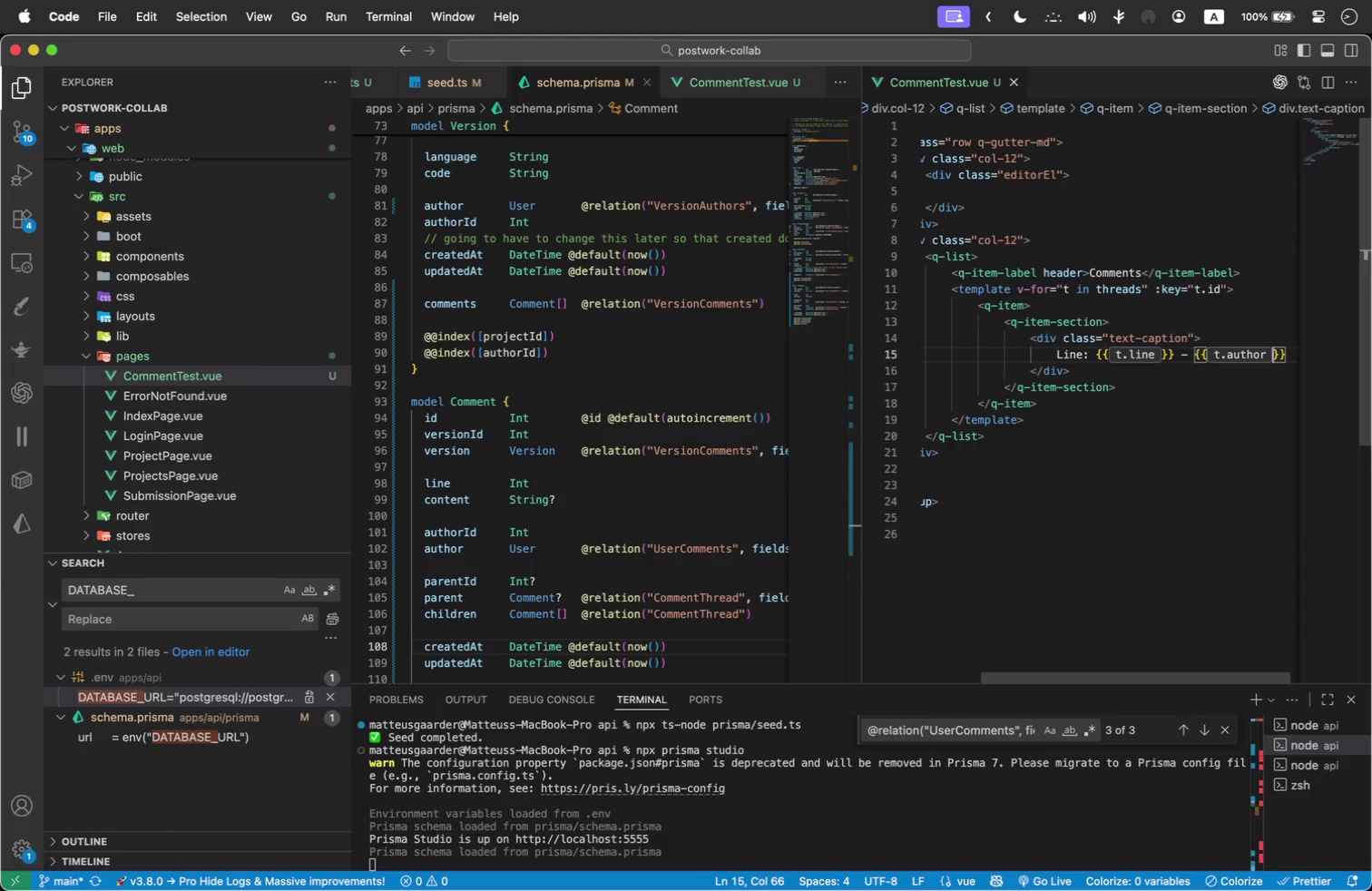 
key(ArrowLeft)
 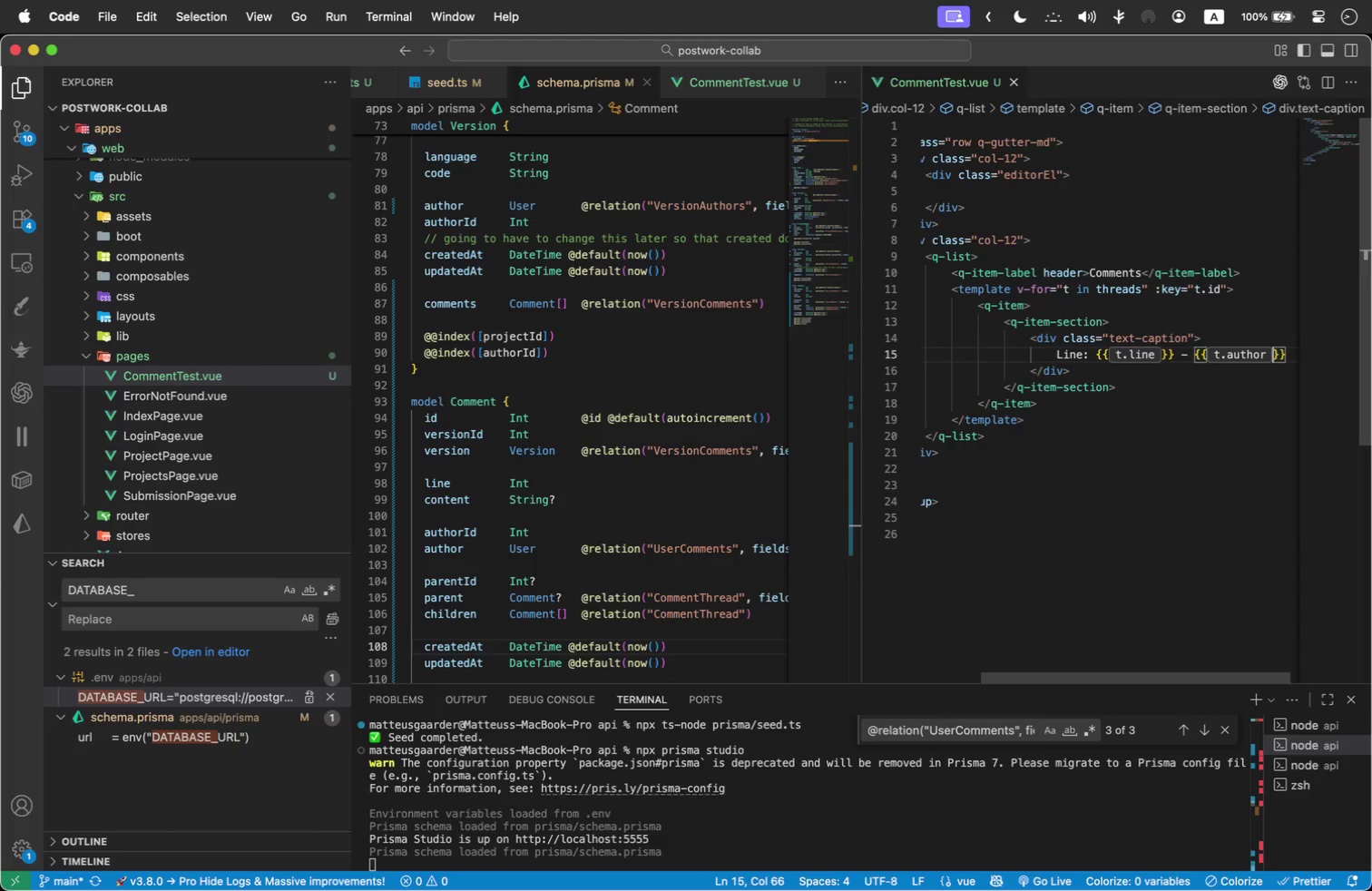 
hold_key(key=ShiftLeft, duration=1.37)
 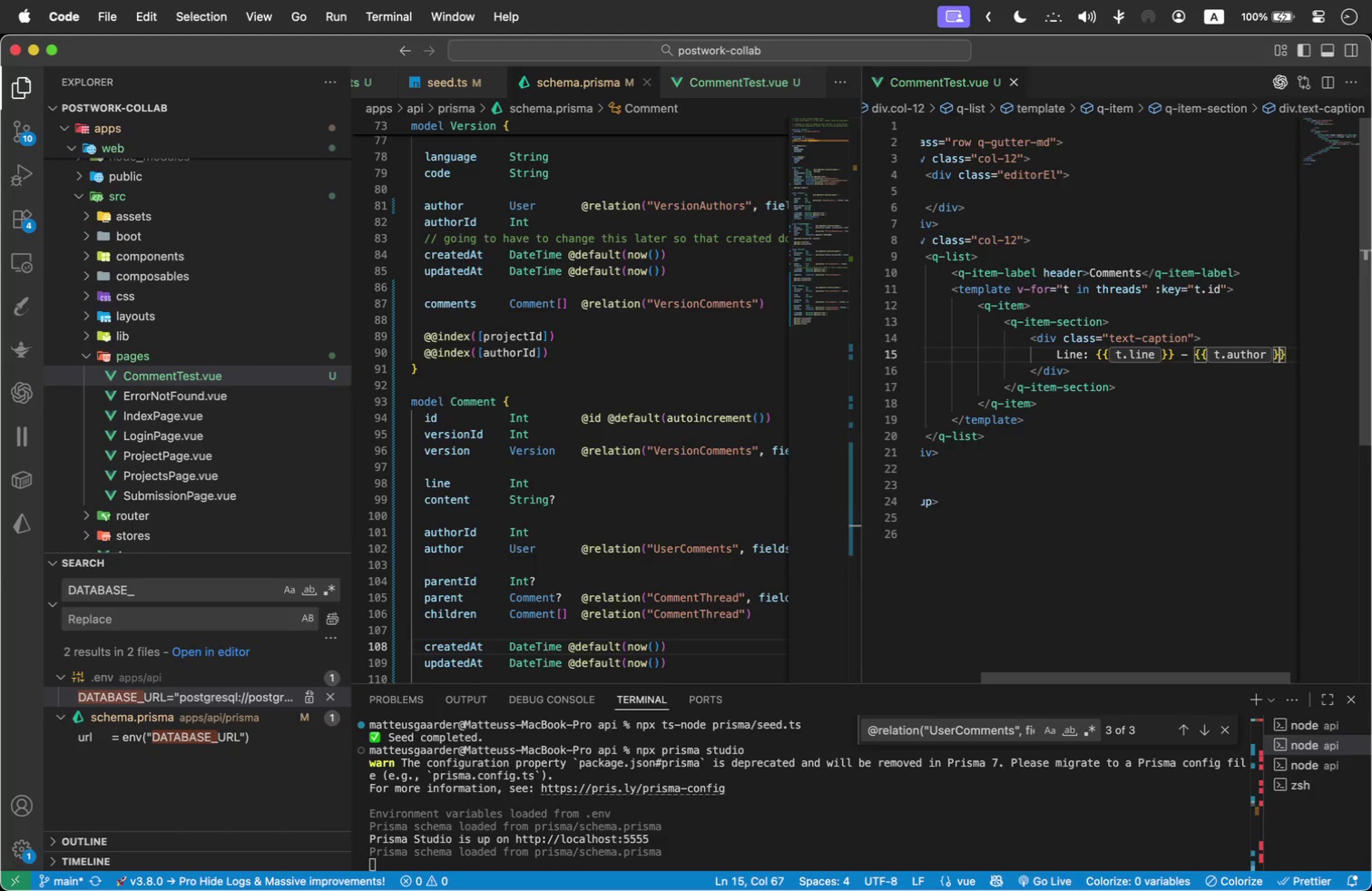 
key(ArrowRight)
 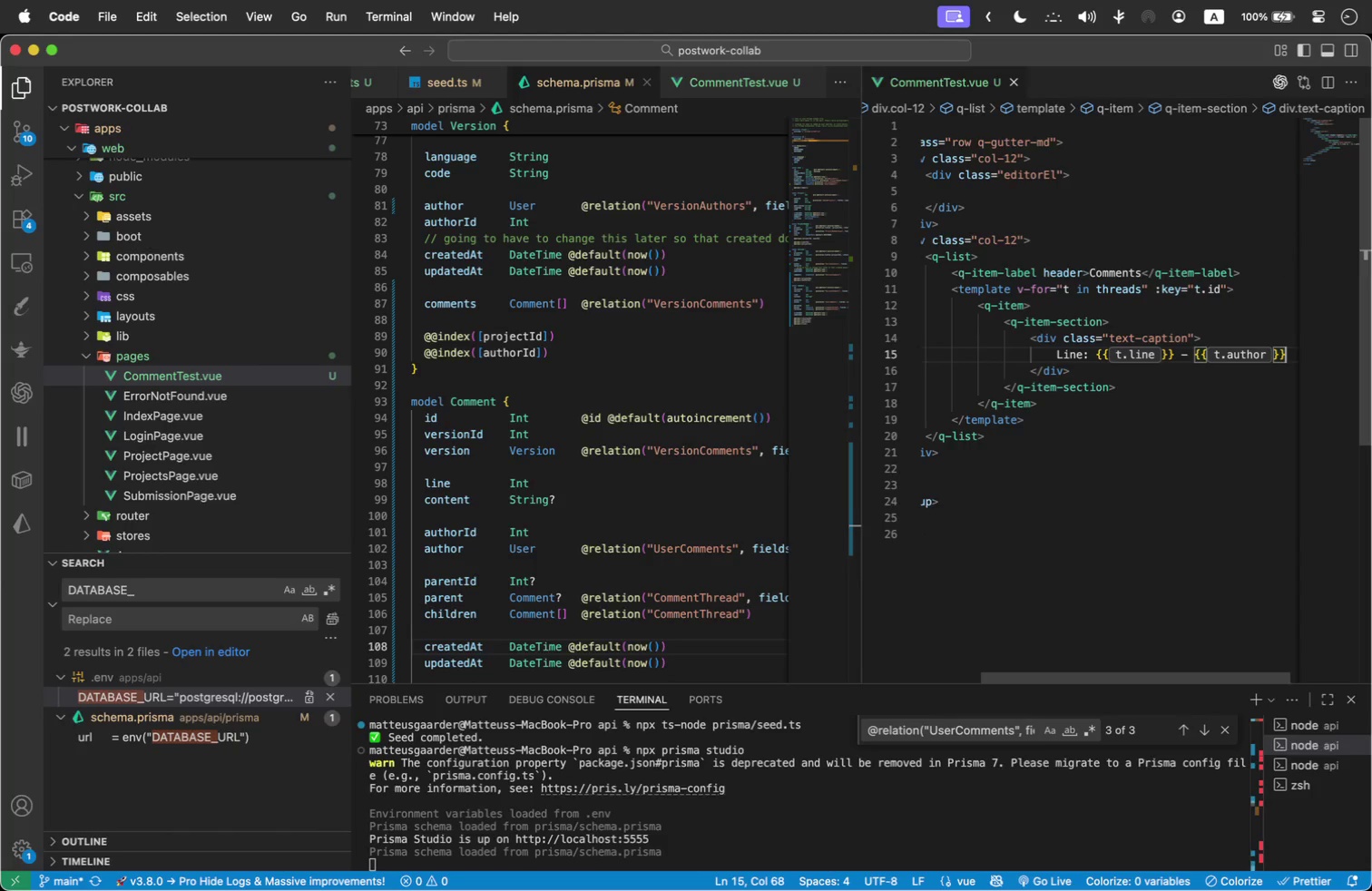 
key(ArrowRight)
 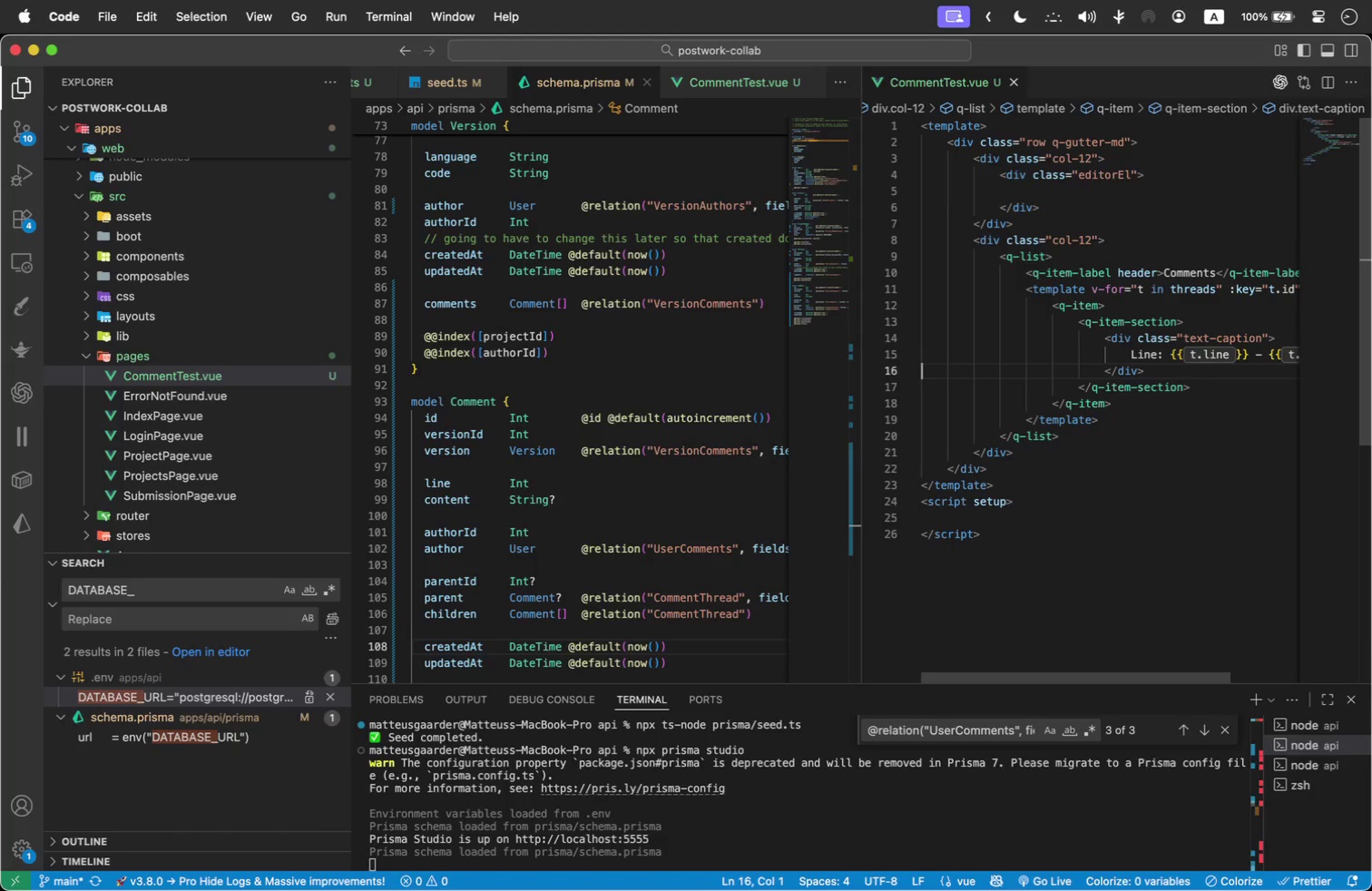 
key(ArrowRight)
 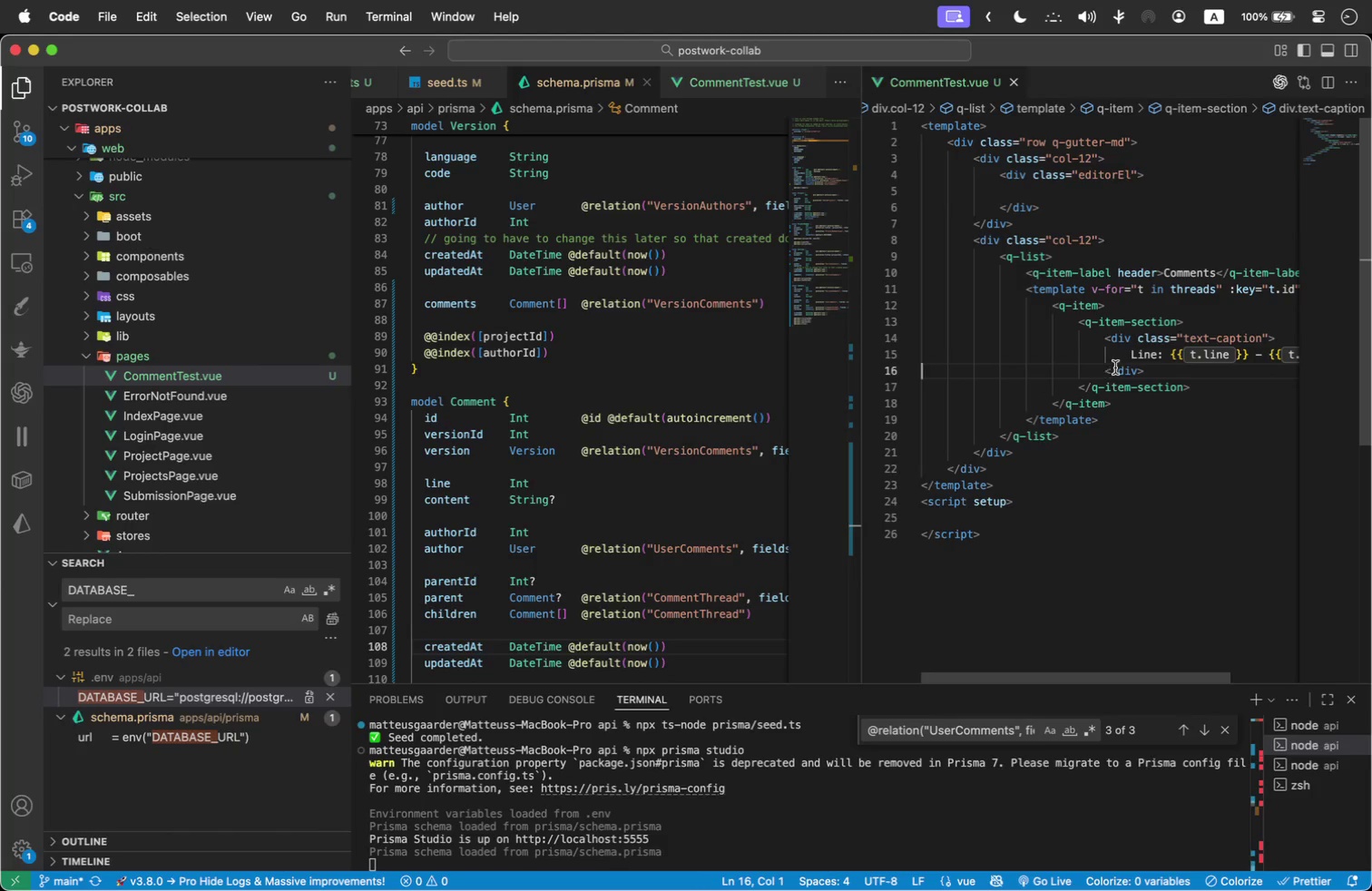 
left_click([1163, 372])
 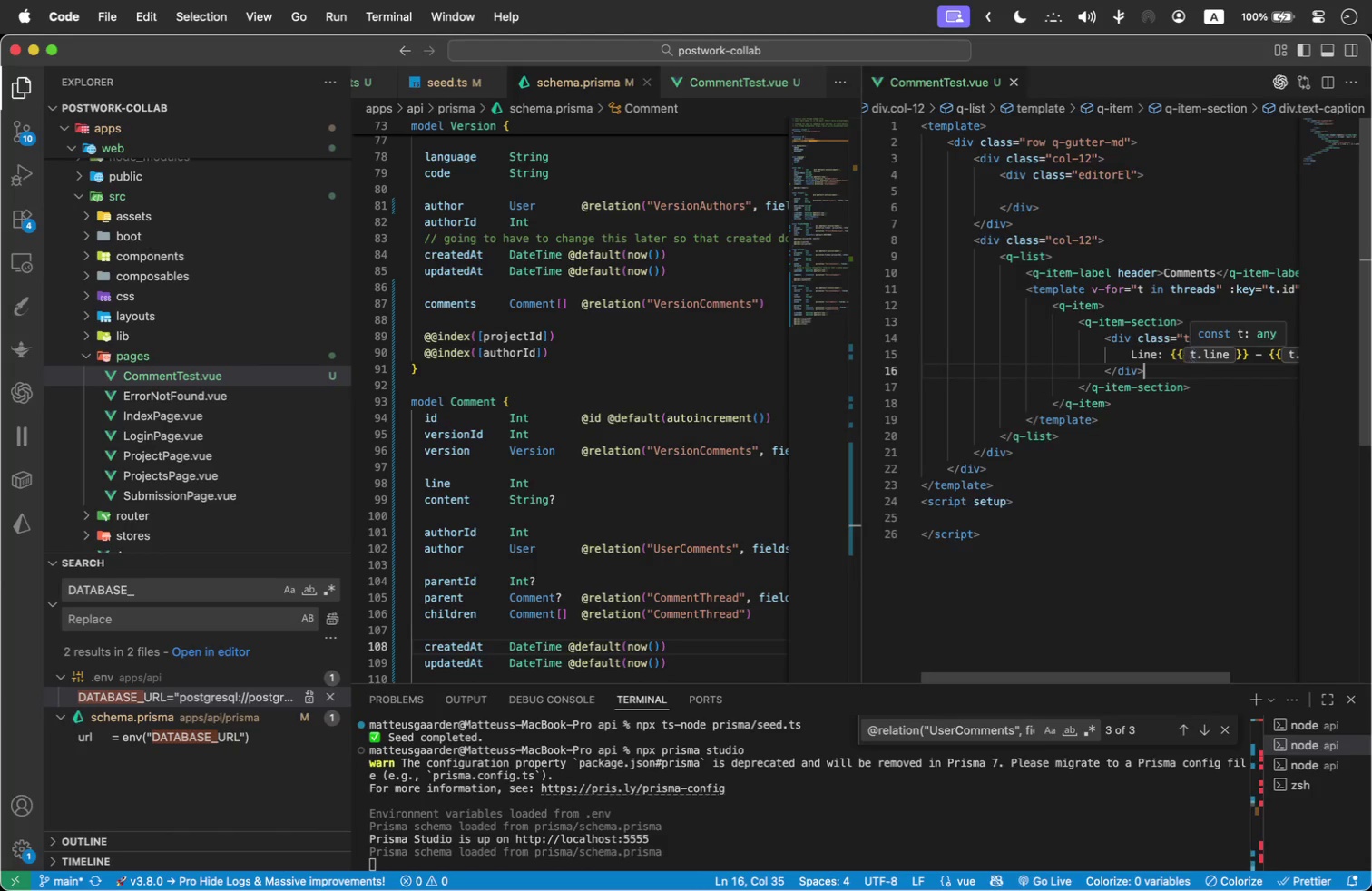 
key(Enter)
 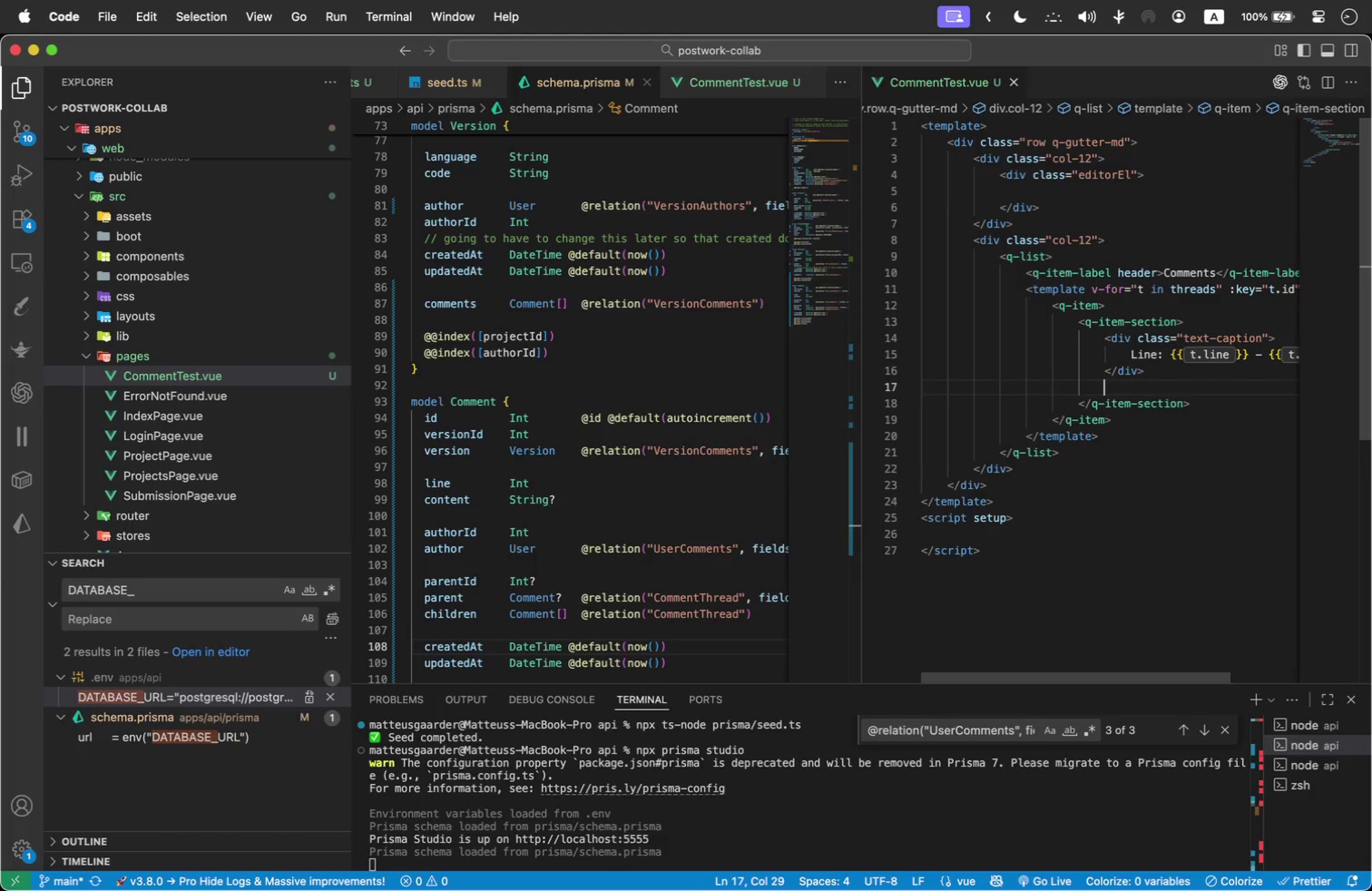 
type(i)
key(Backspace)
type(di)
 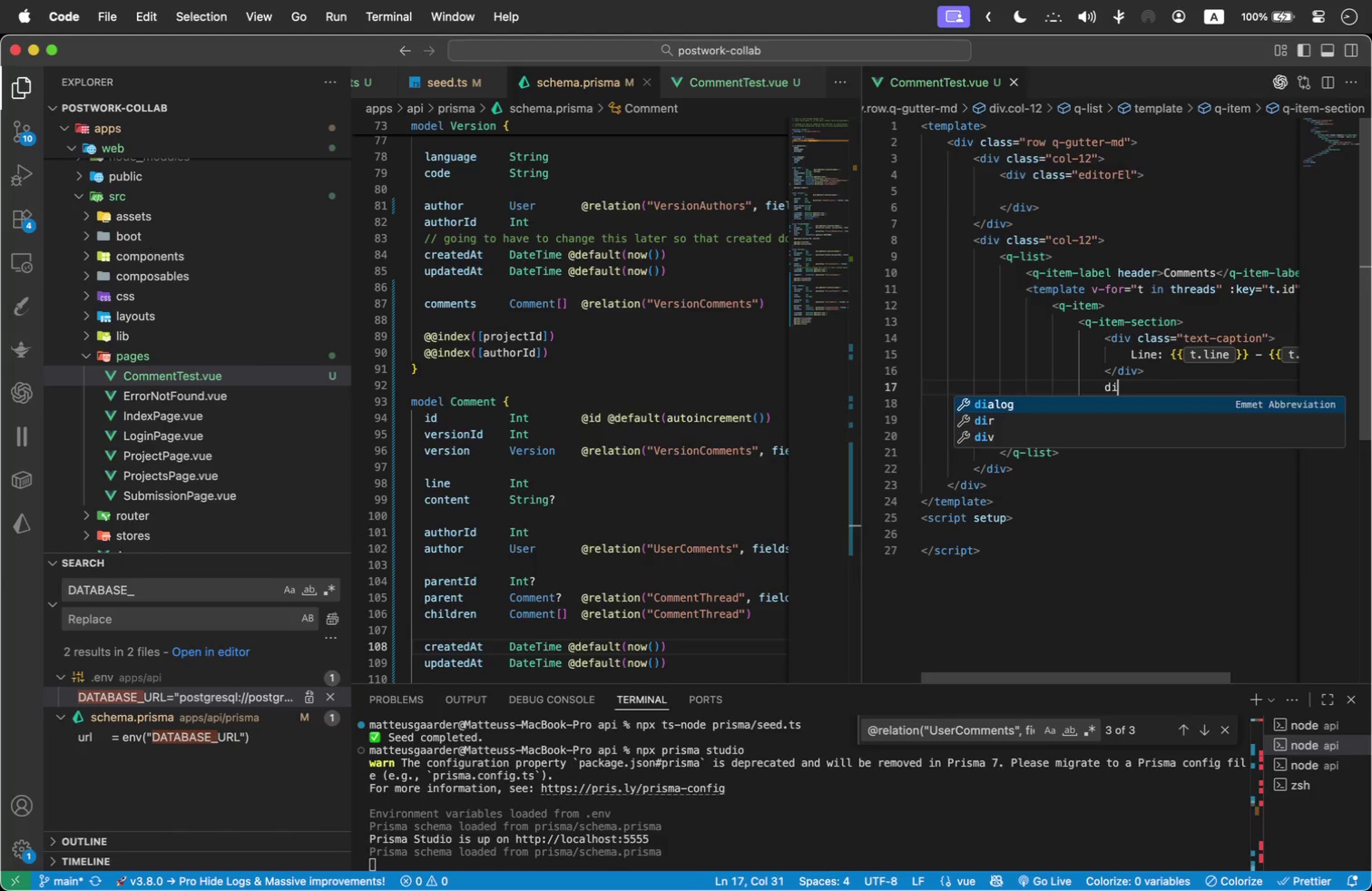 
key(ArrowDown)
 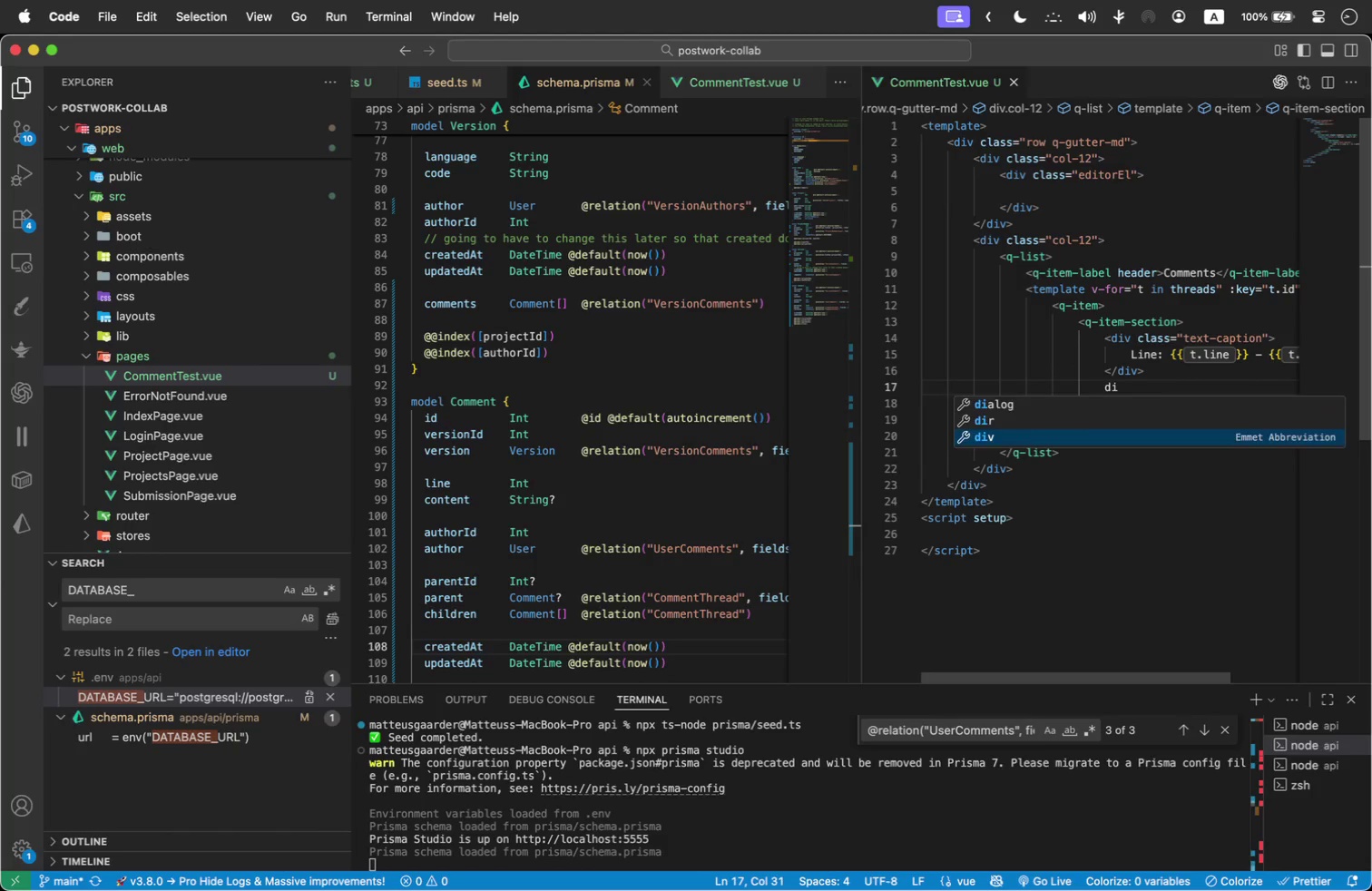 
key(ArrowDown)
 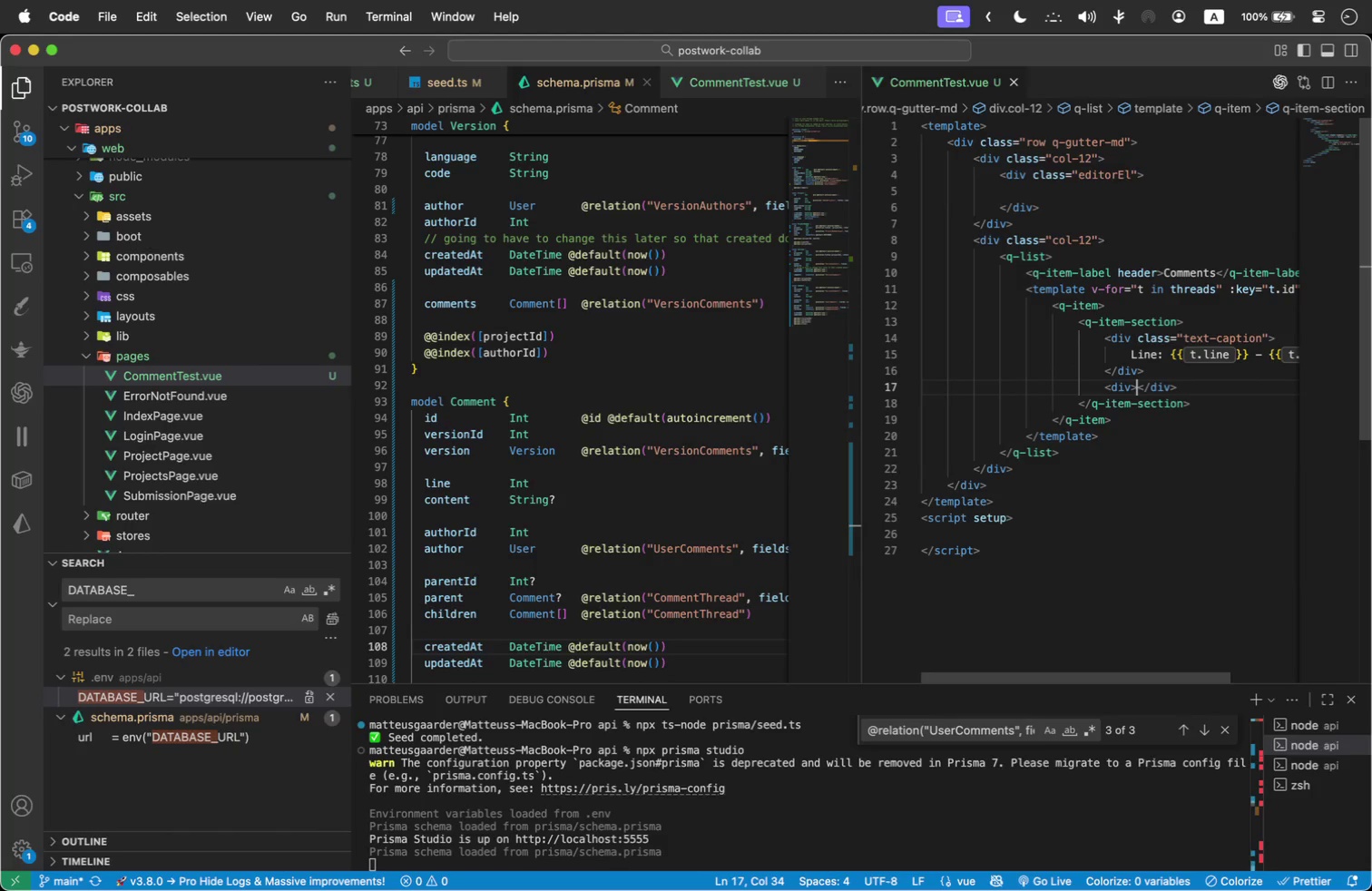 
key(Enter)
 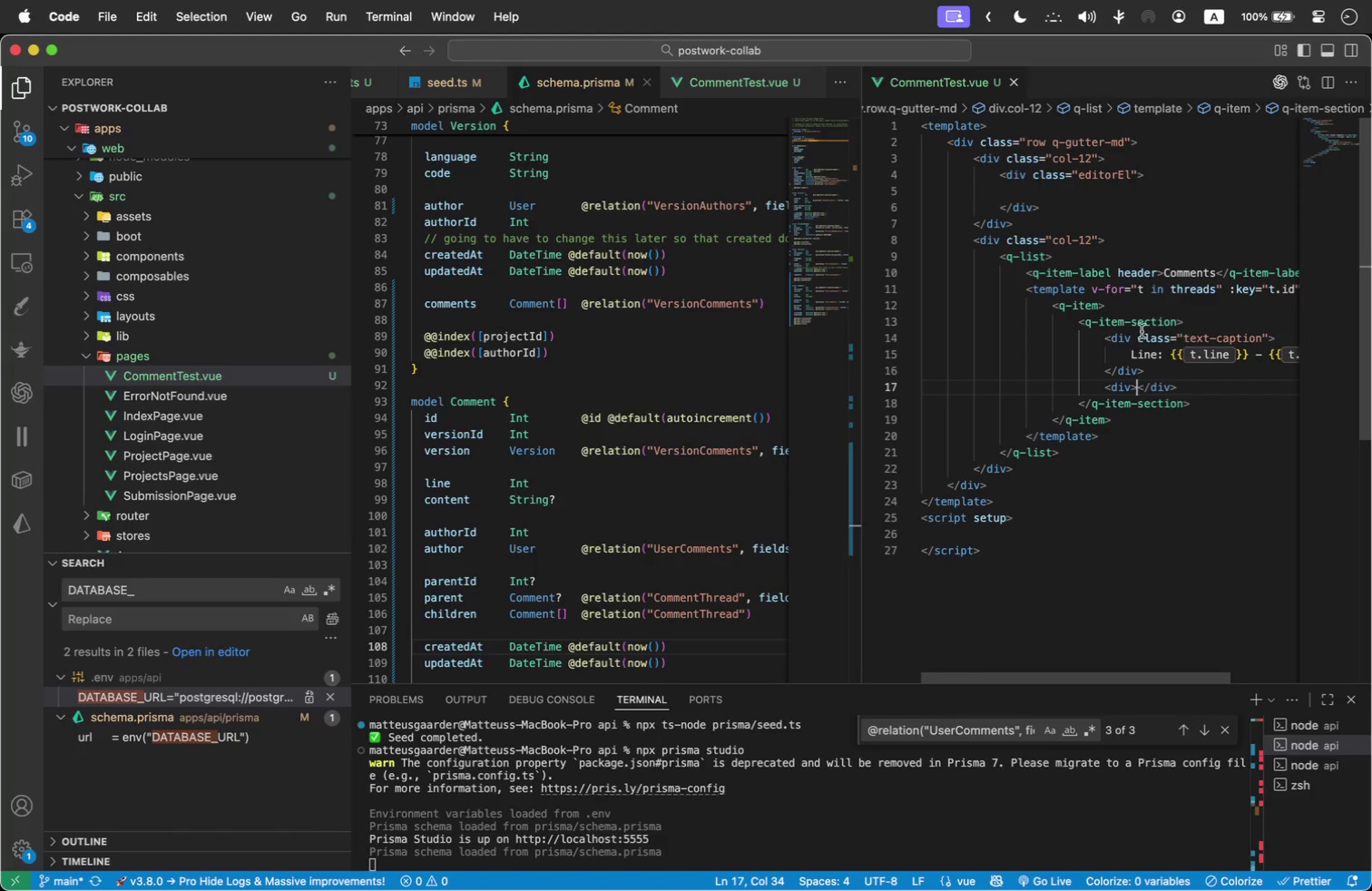 
scroll: coordinate [647, 459], scroll_direction: down, amount: 1.0
 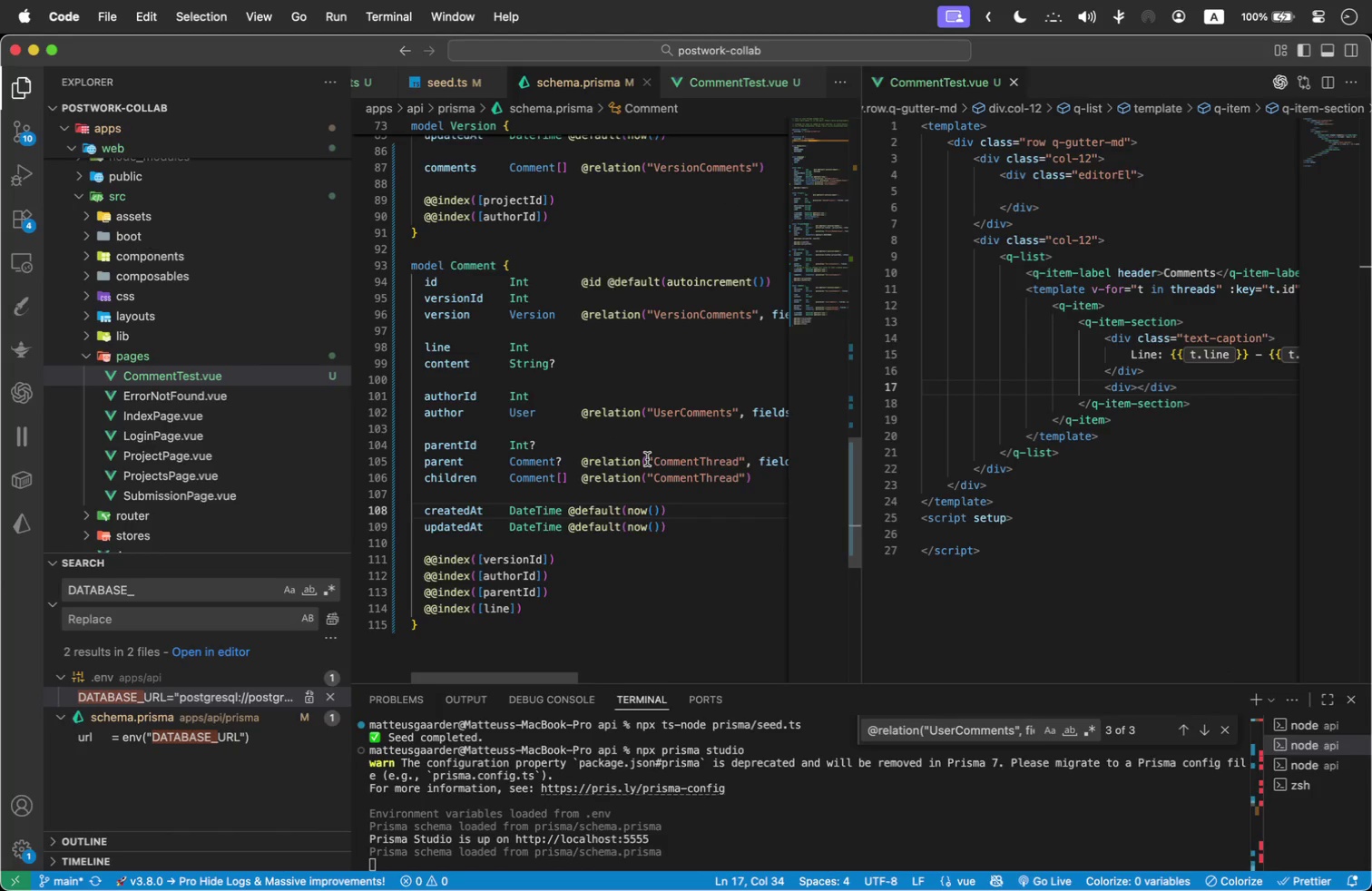 
scroll: coordinate [647, 459], scroll_direction: up, amount: 1.0
 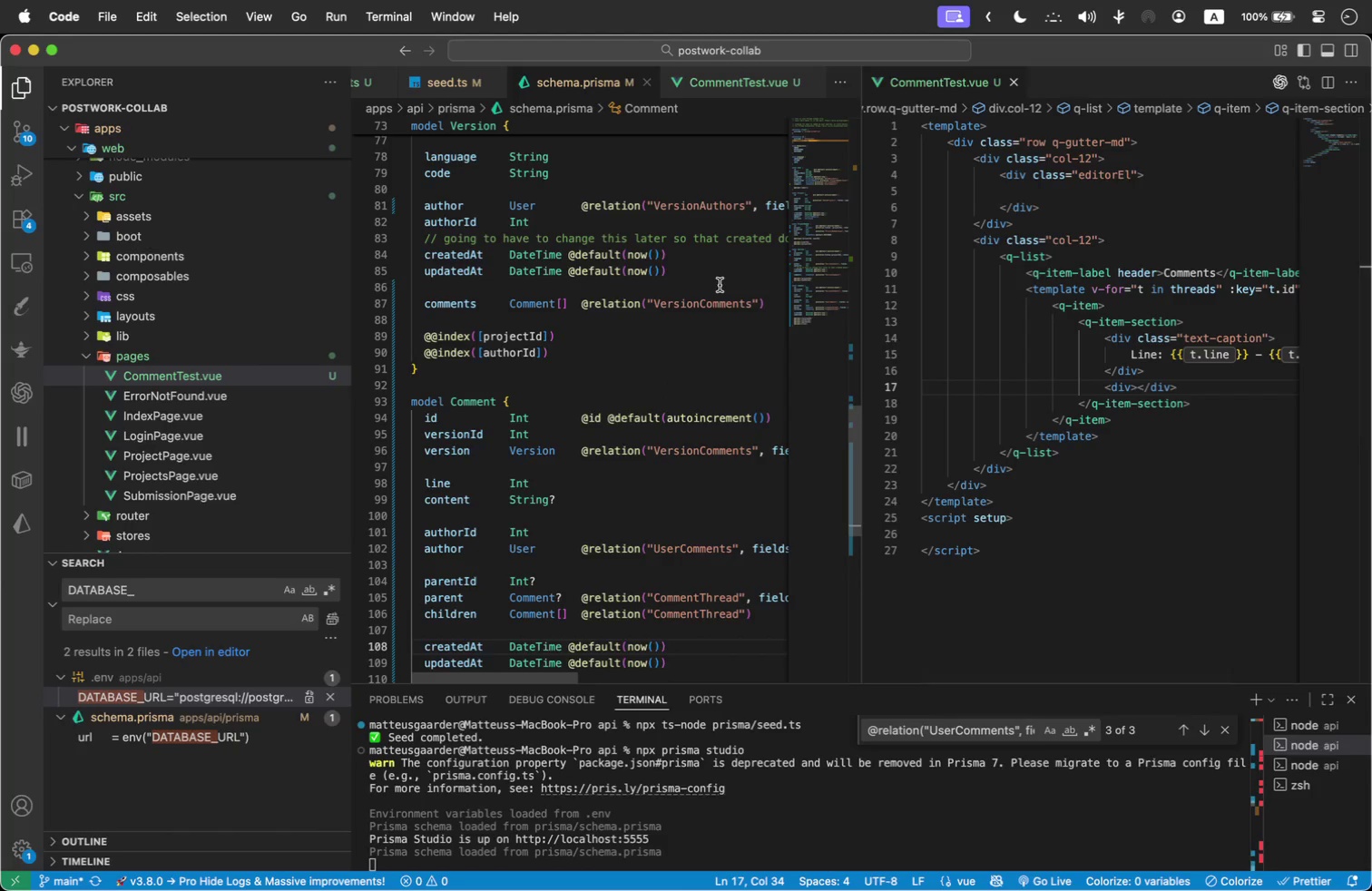 
wait(7.67)
 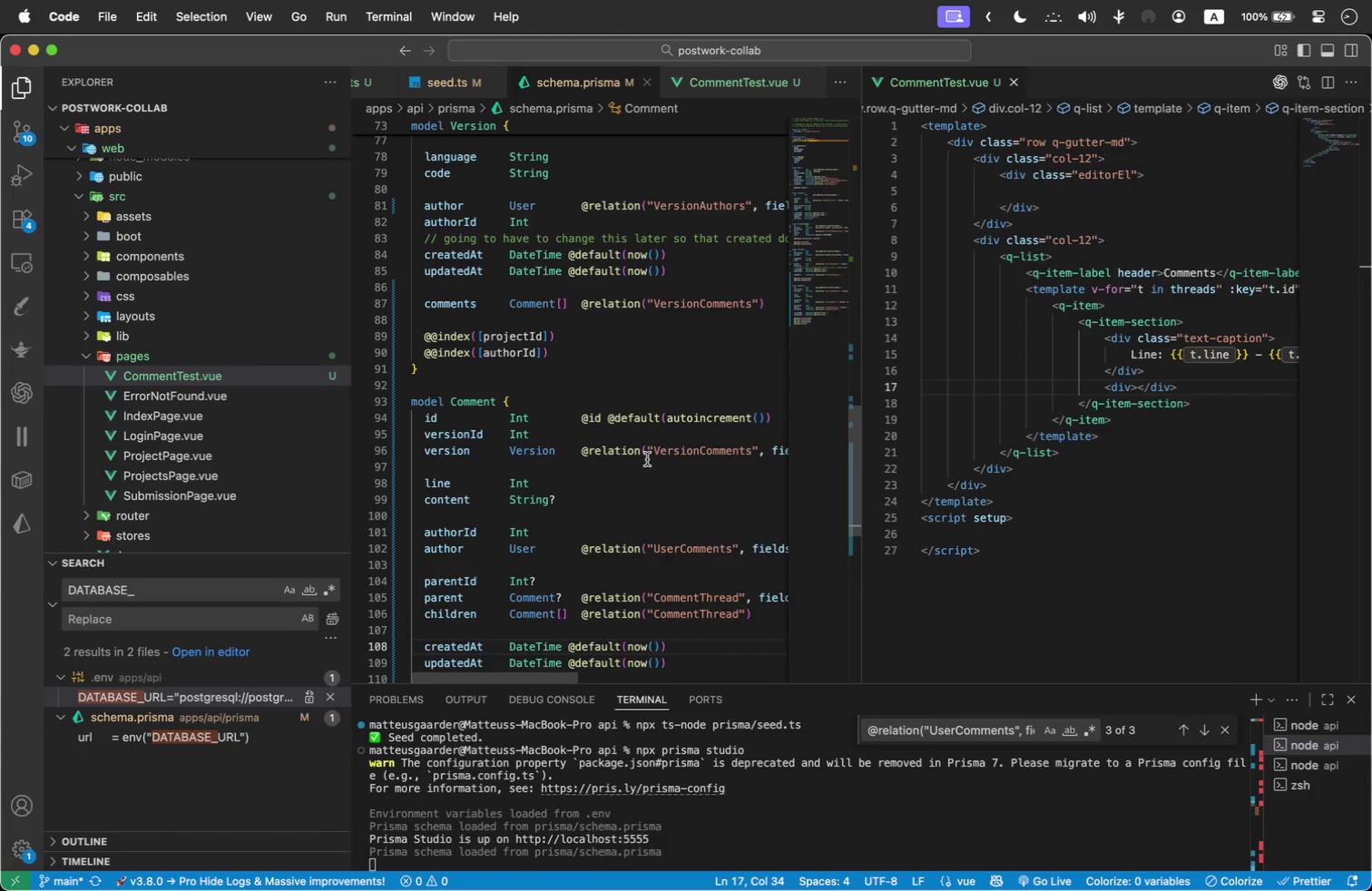 
left_click_drag(start_coordinate=[1220, 343], to_coordinate=[1243, 350])
 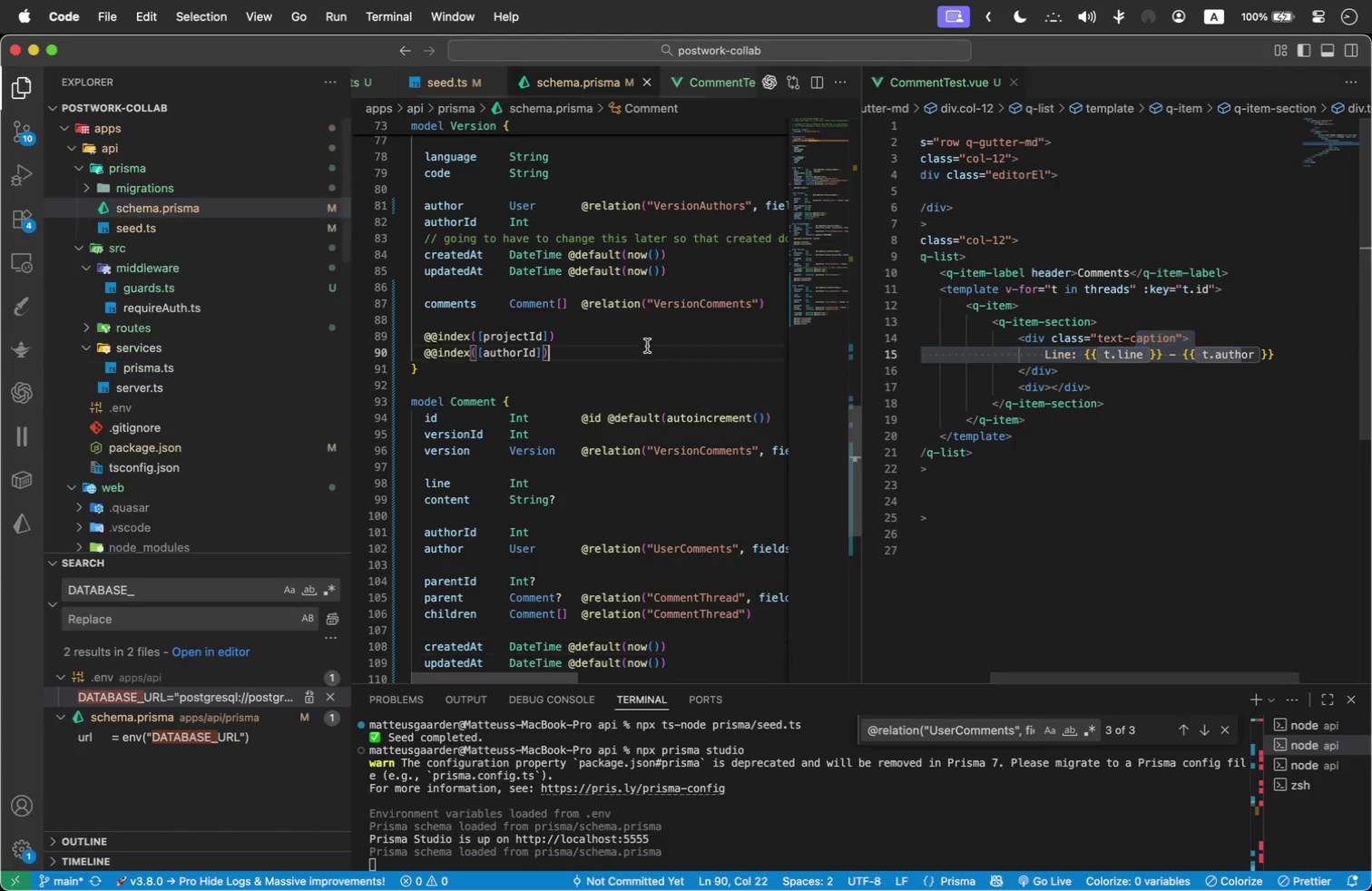 
left_click([647, 346])
 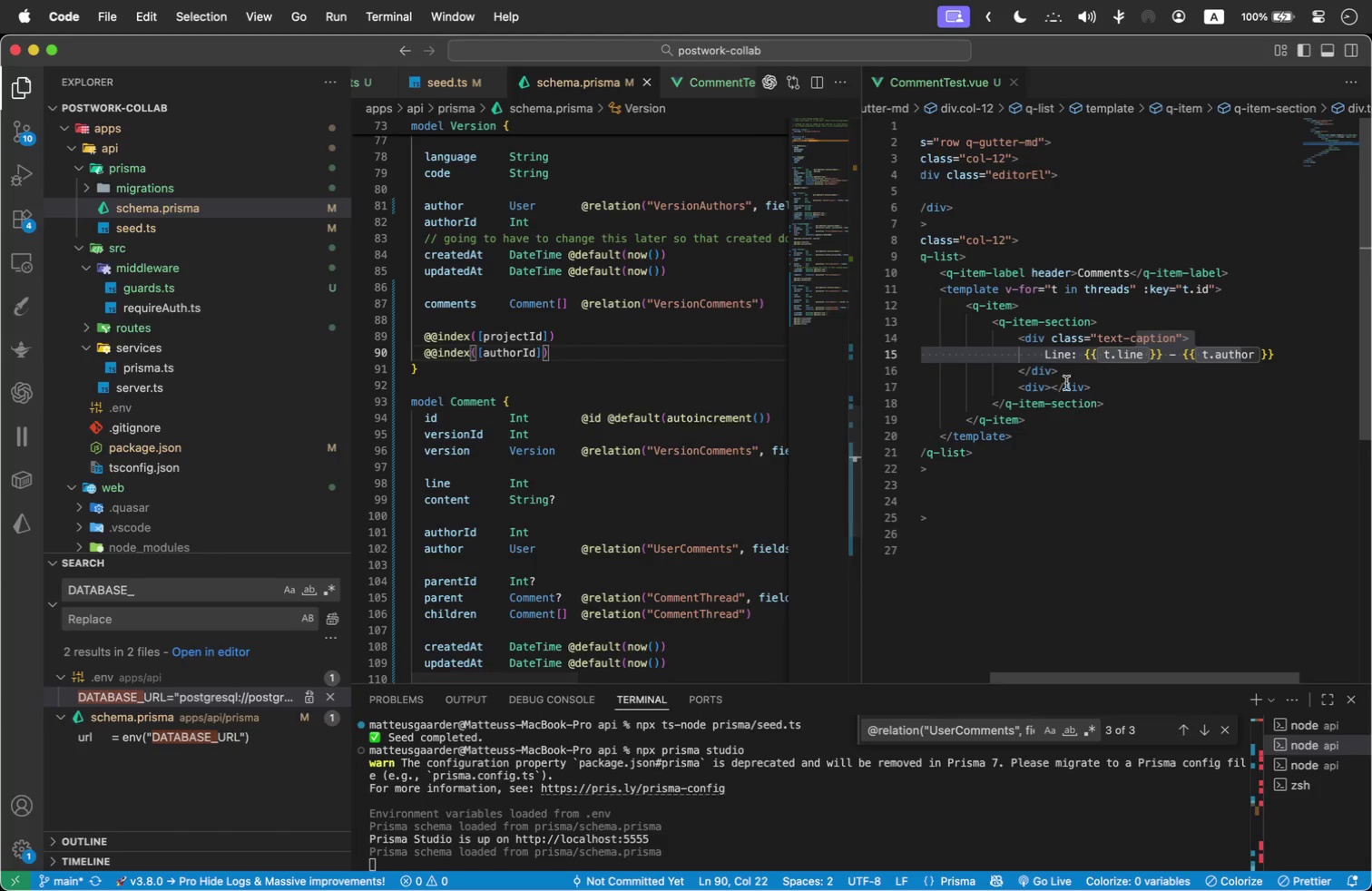 
left_click([1052, 389])
 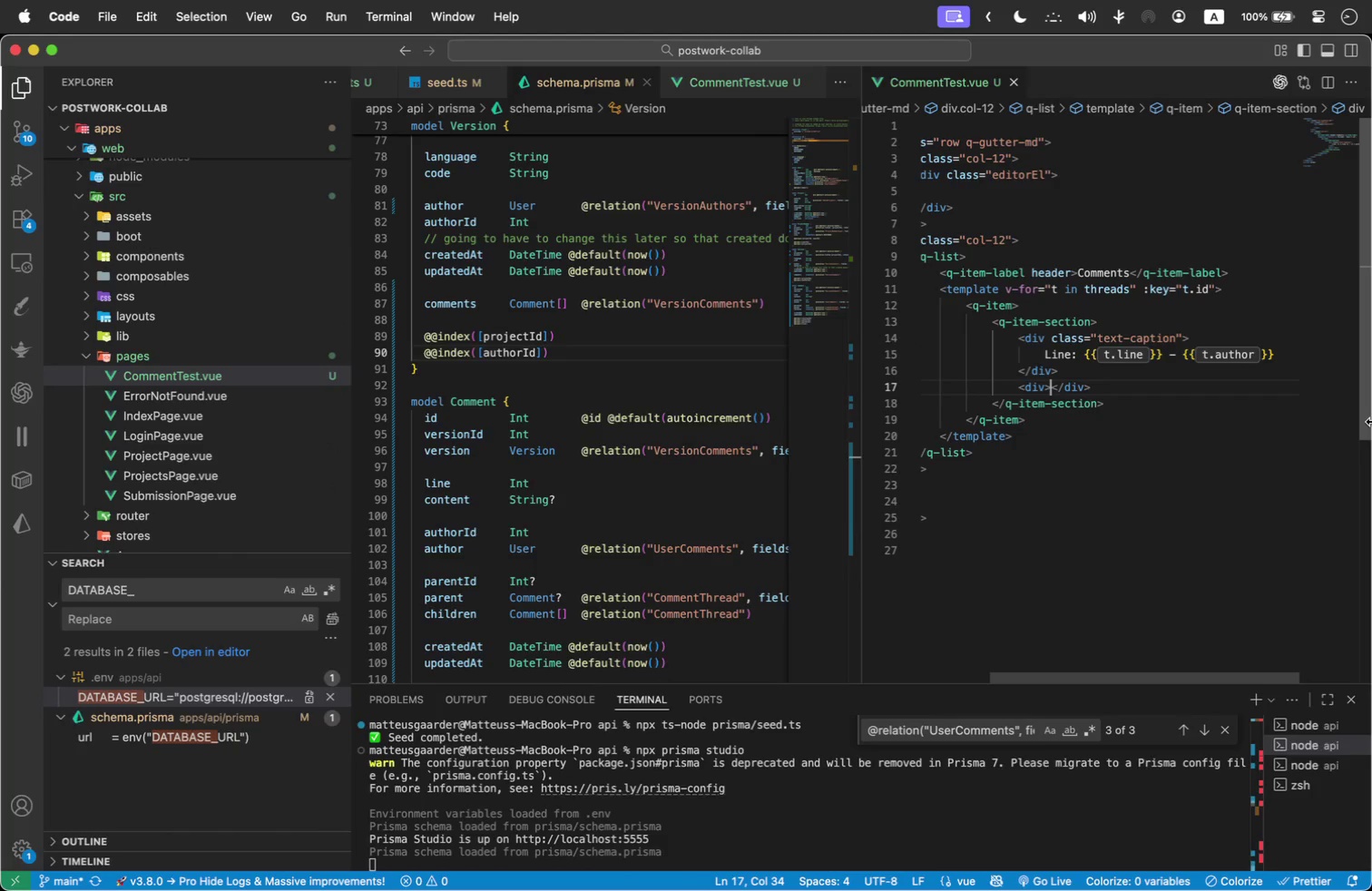 
type({{t.content)
 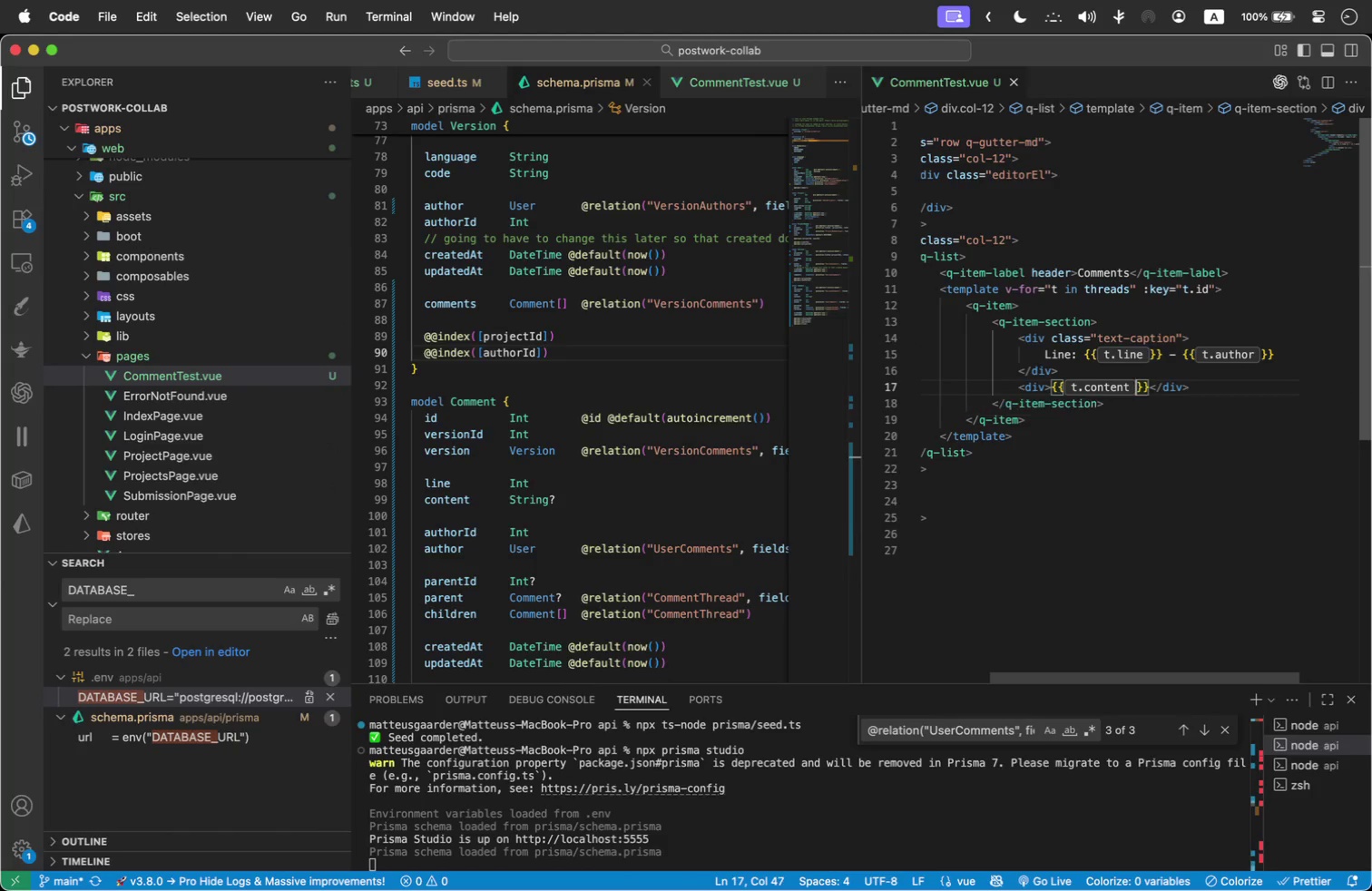 
key(ArrowRight)
 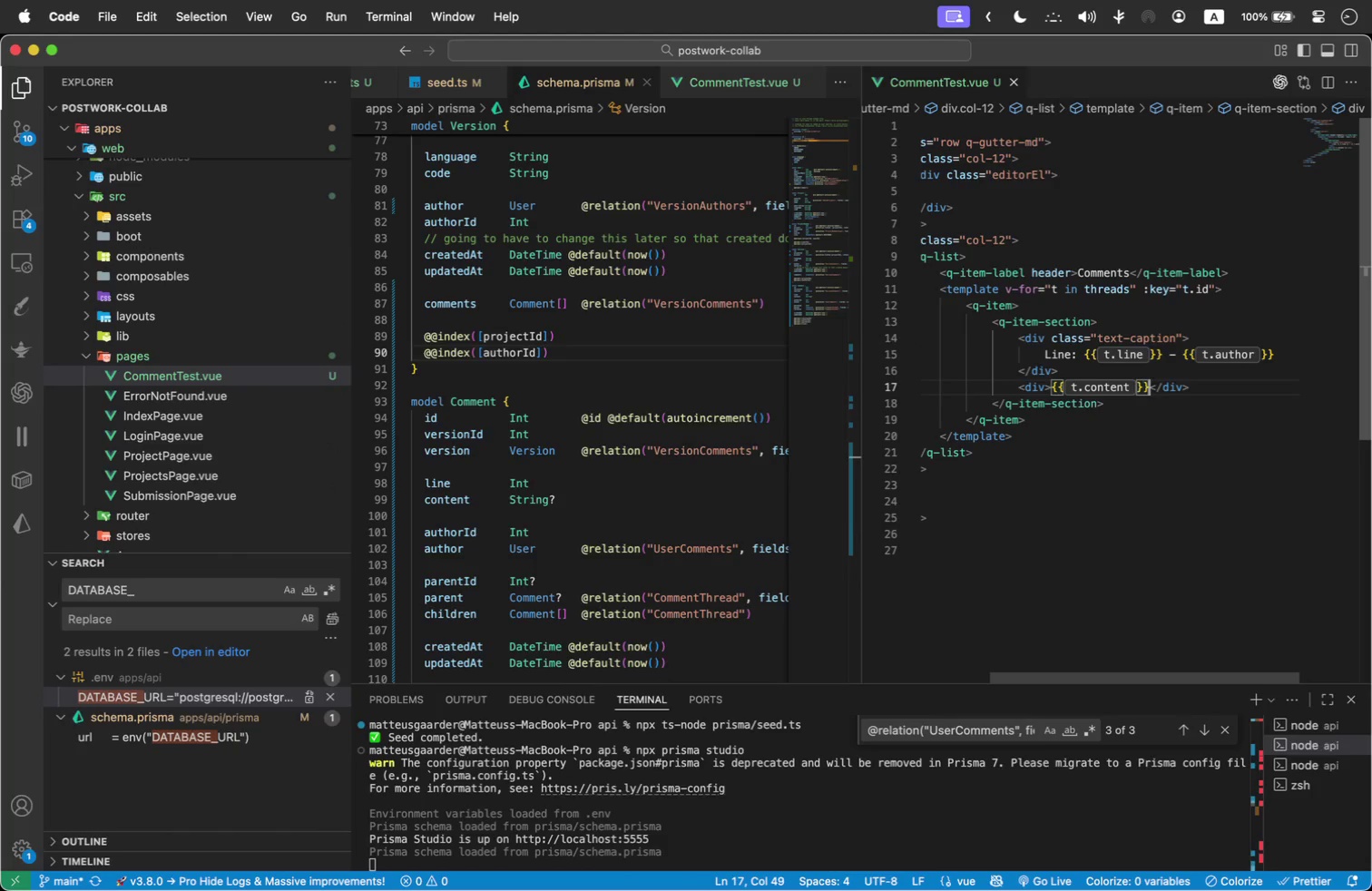 
key(ArrowRight)
 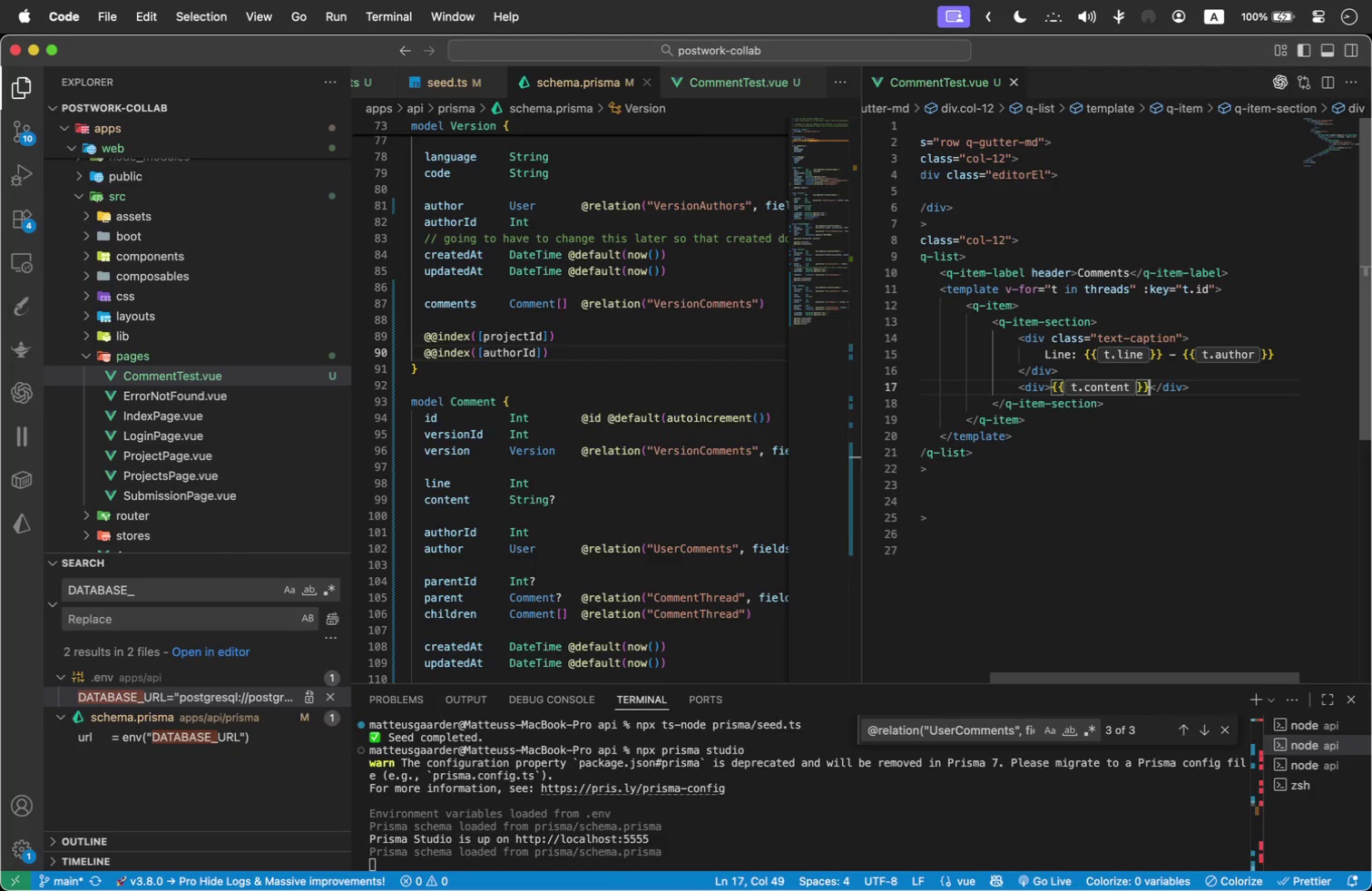 
key(ArrowRight)
 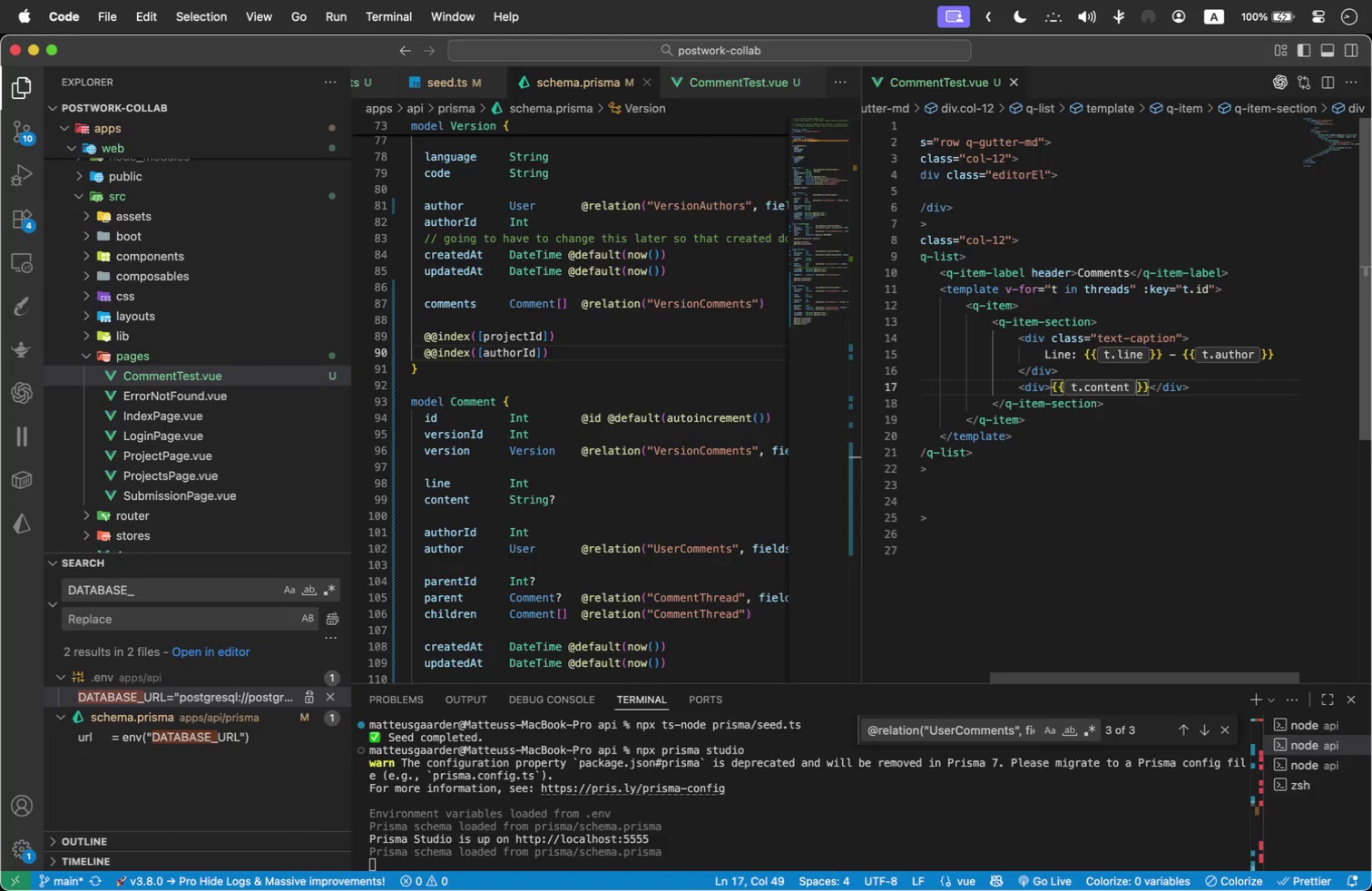 
wait(13.61)
 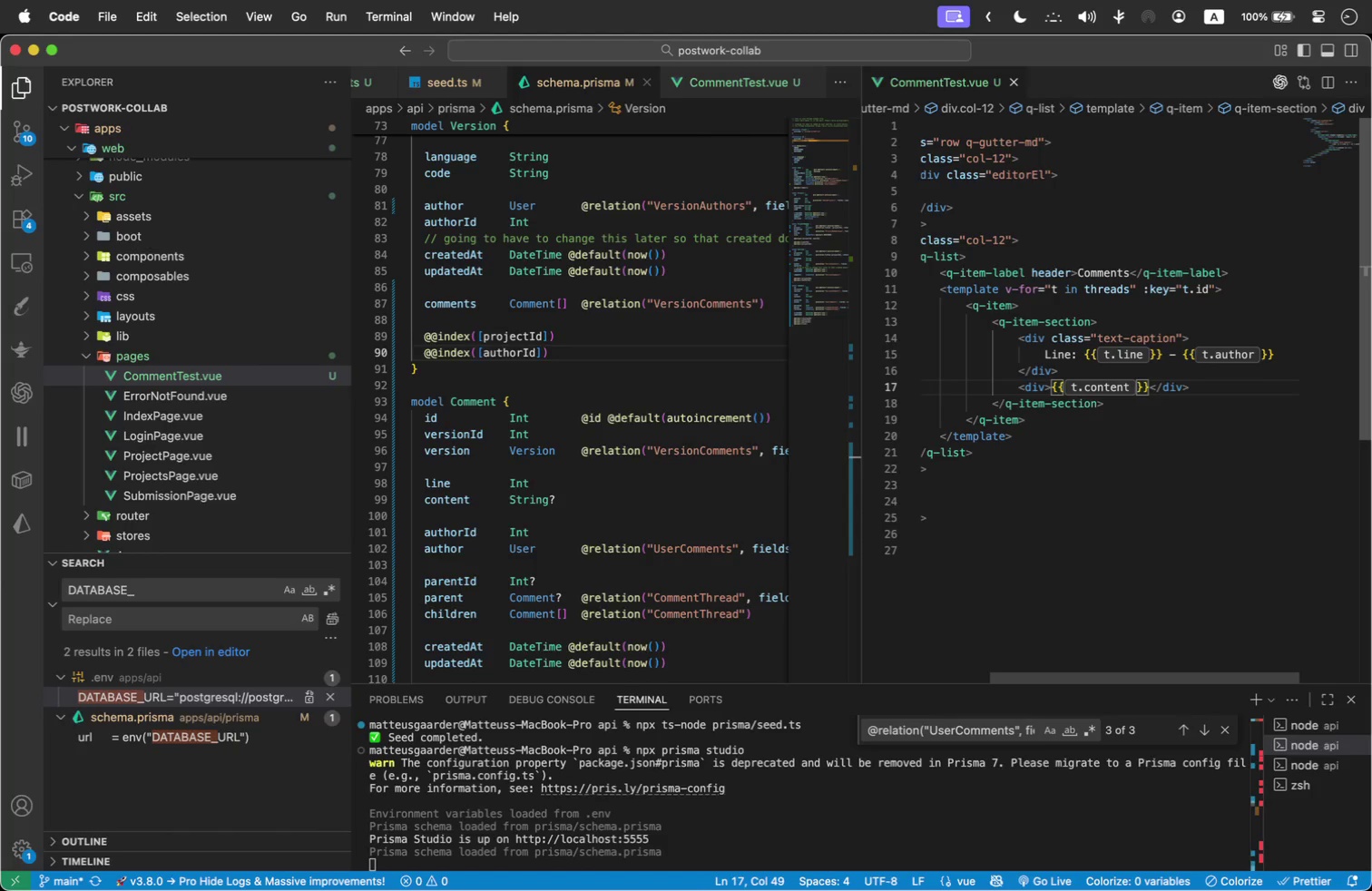 
left_click([1152, 413])
 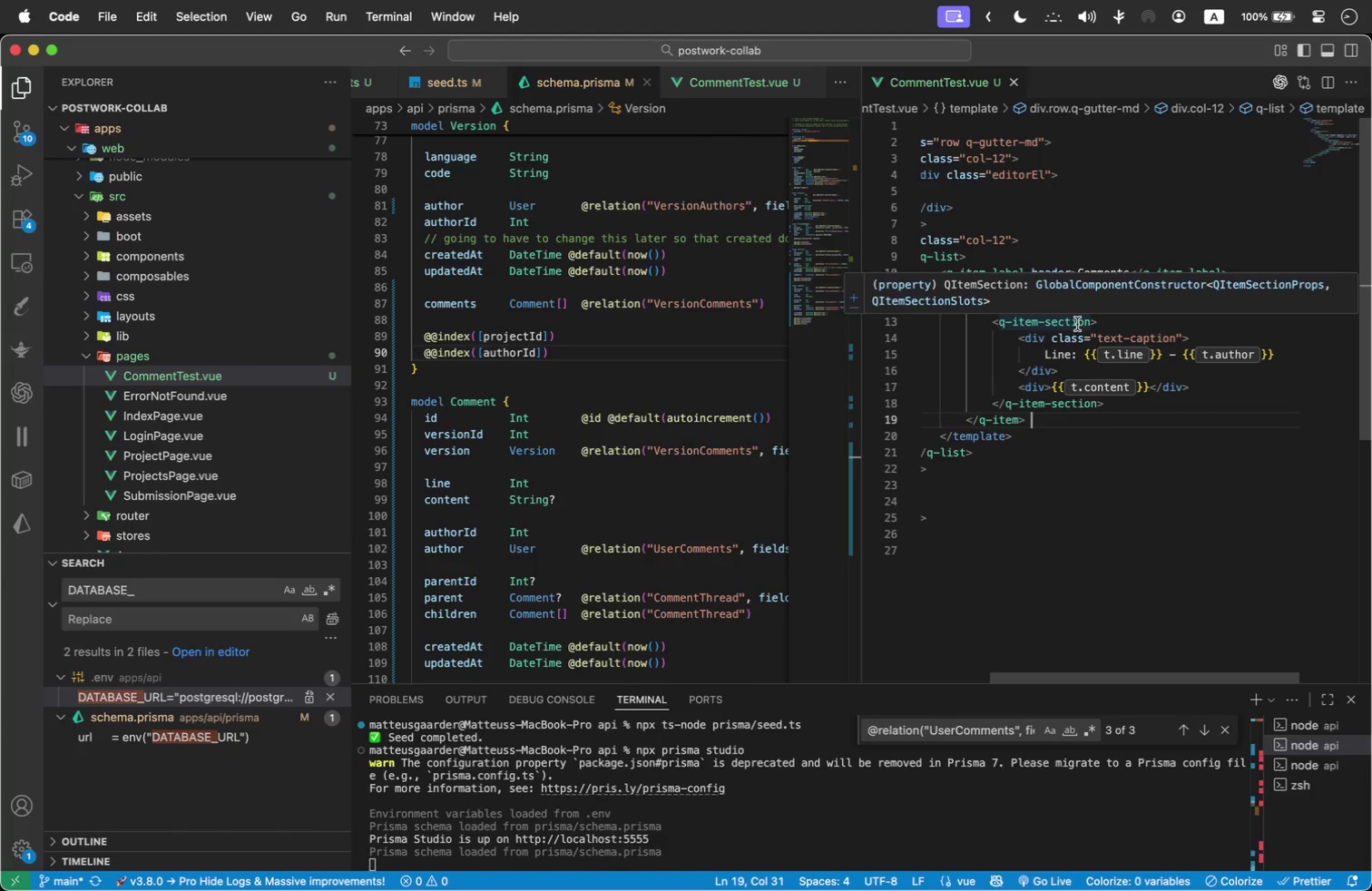 
wait(7.89)
 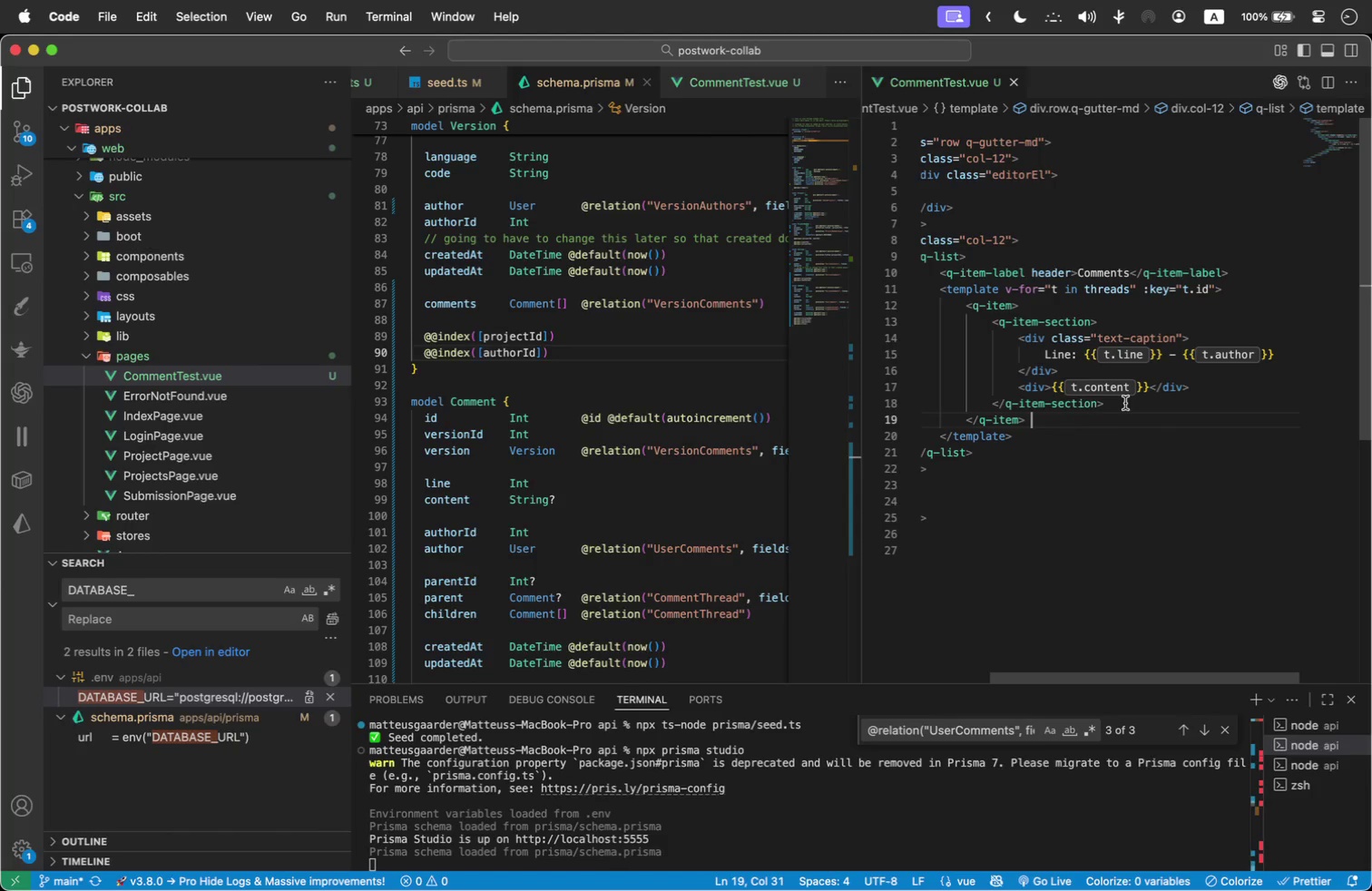 
left_click([1107, 323])
 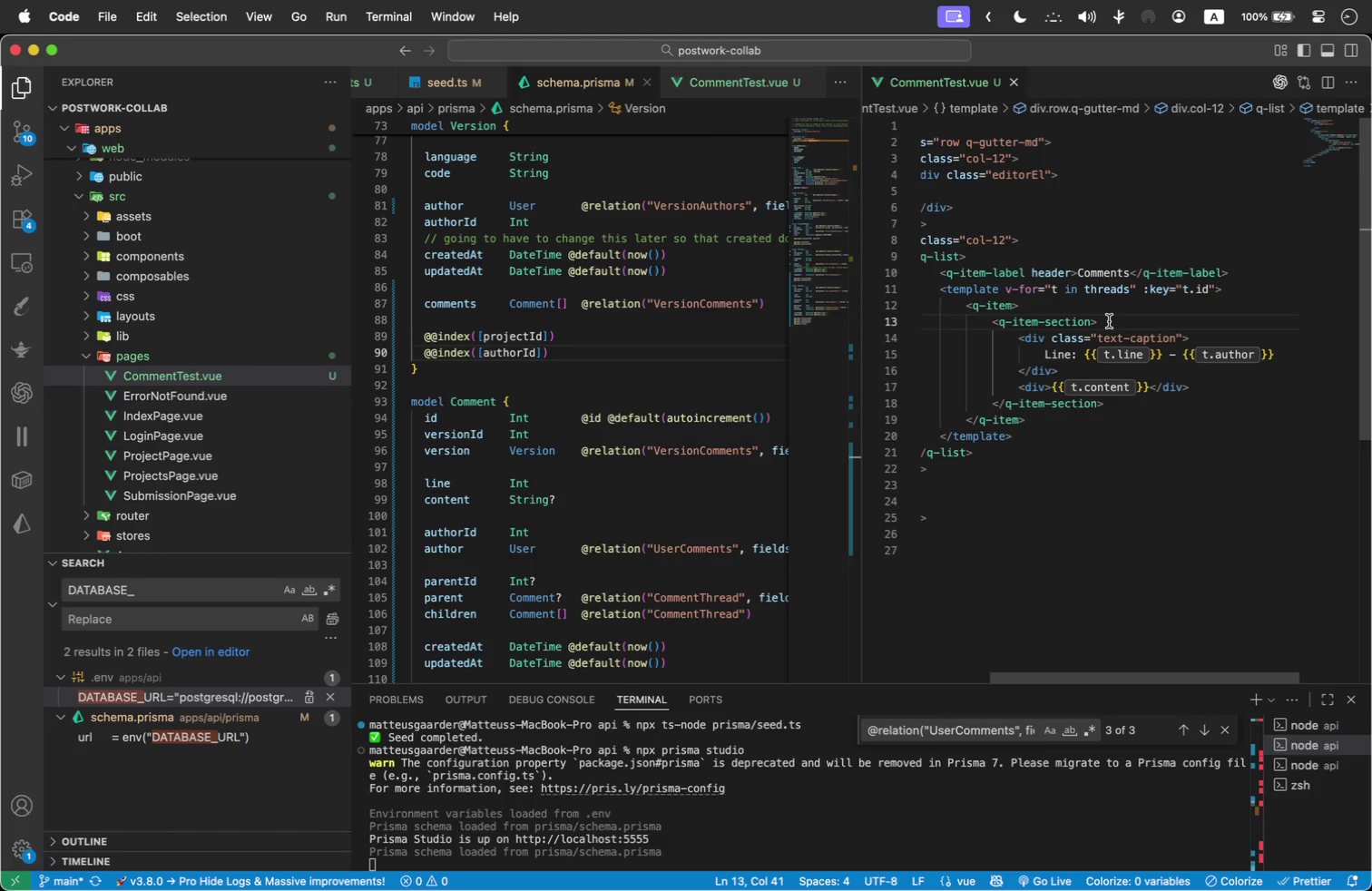 
key(ArrowUp)
 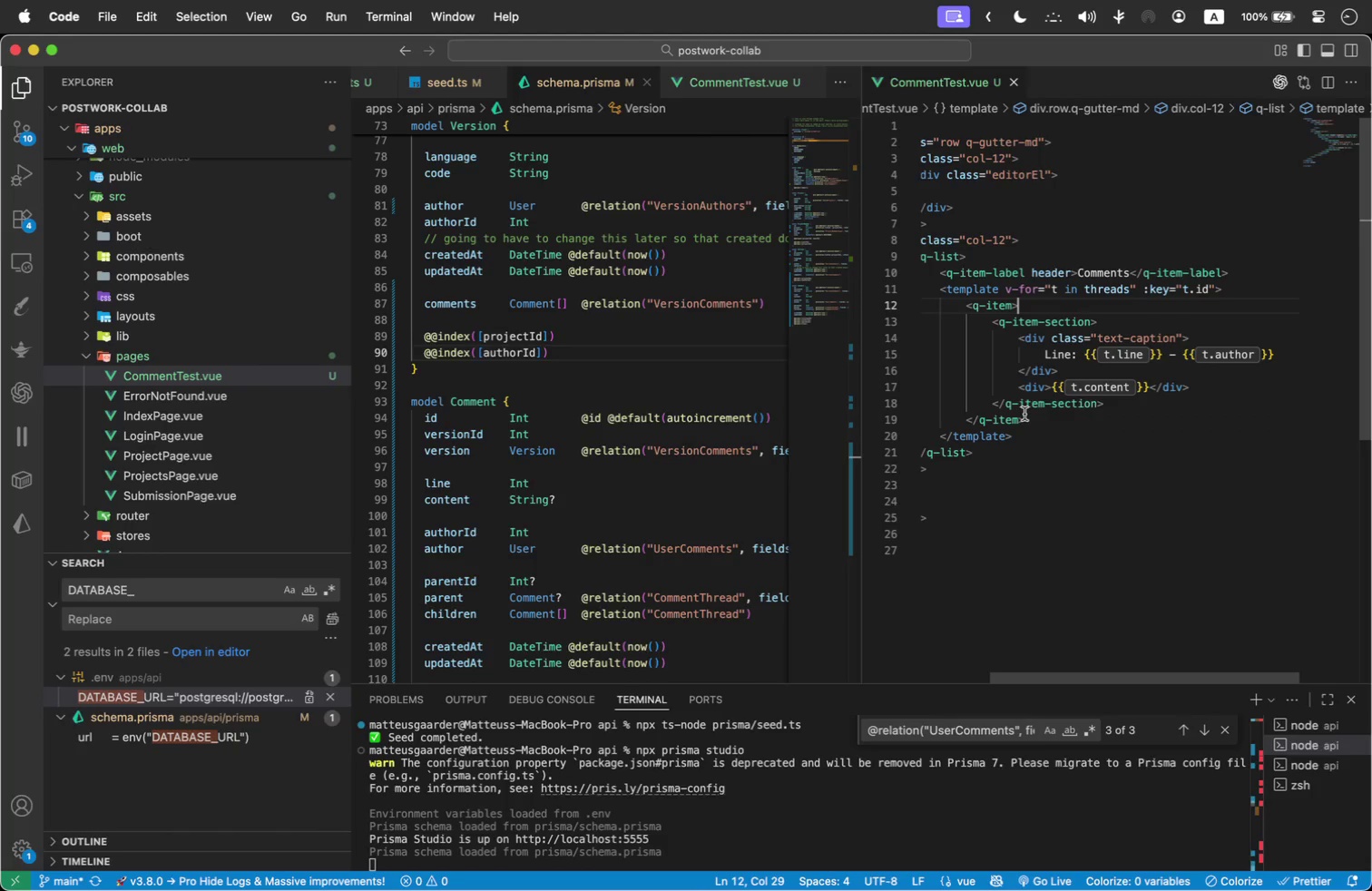 
mouse_move([1008, 399])
 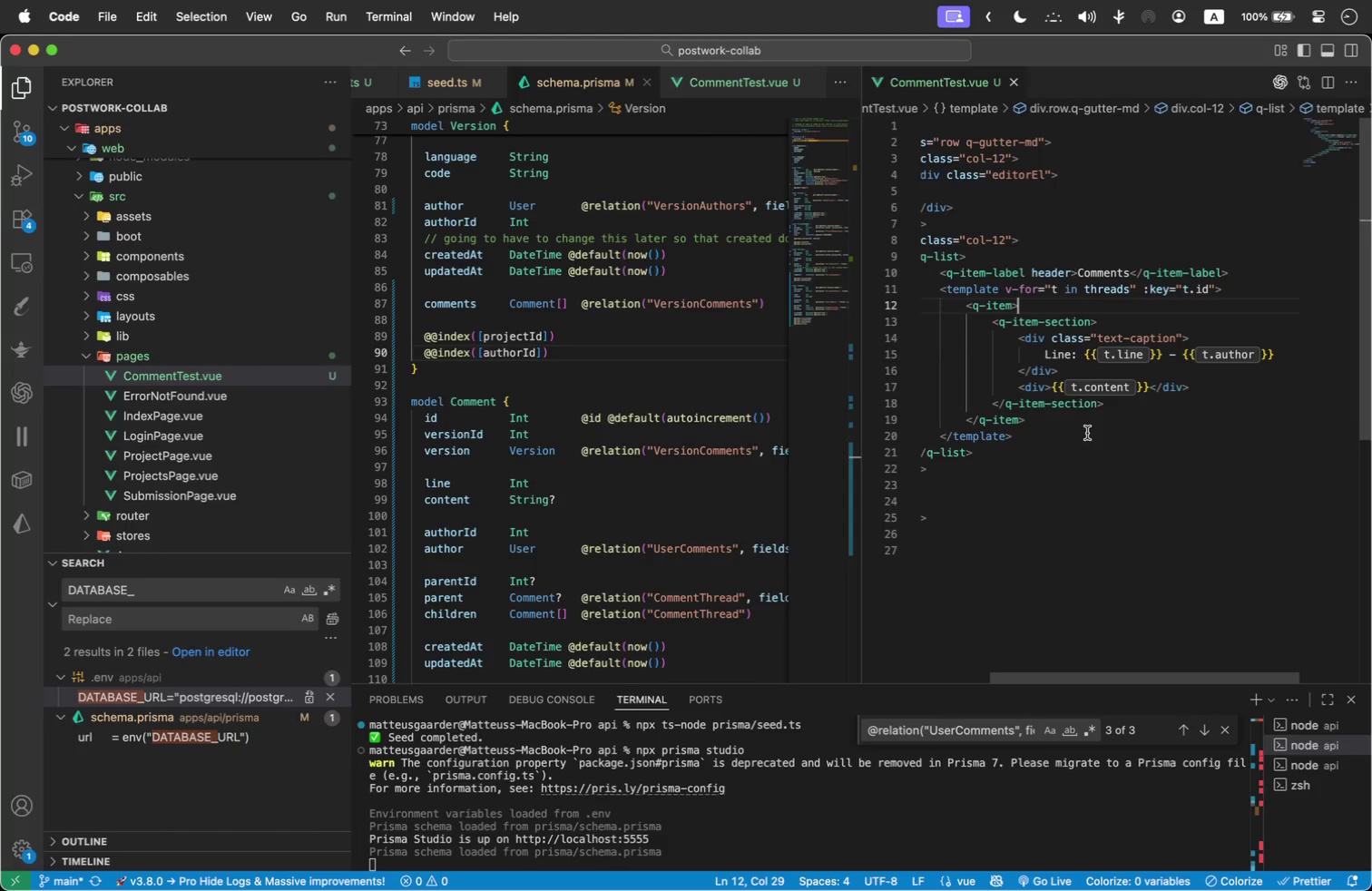 
left_click([1112, 410])
 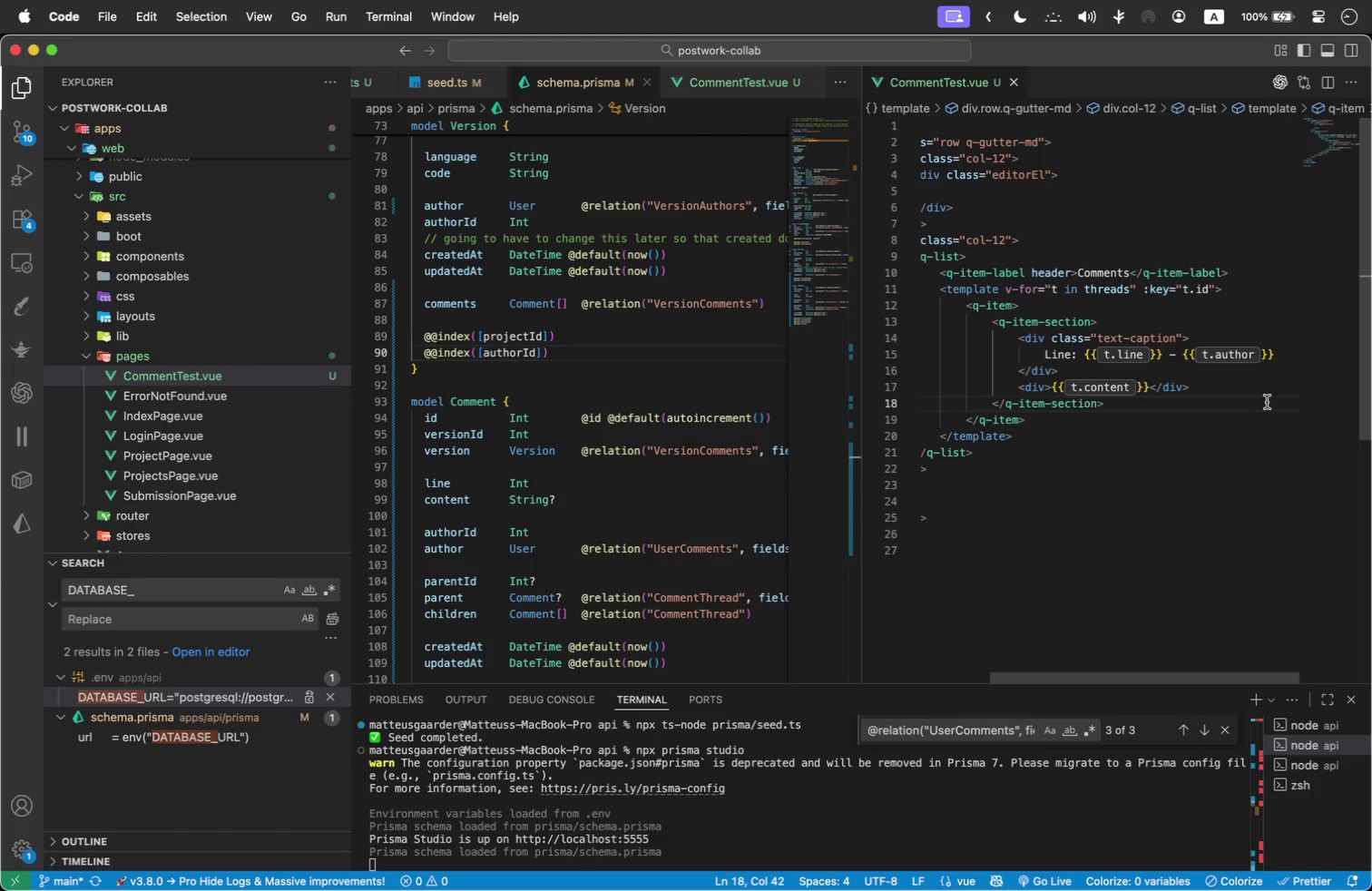 
key(Enter)